 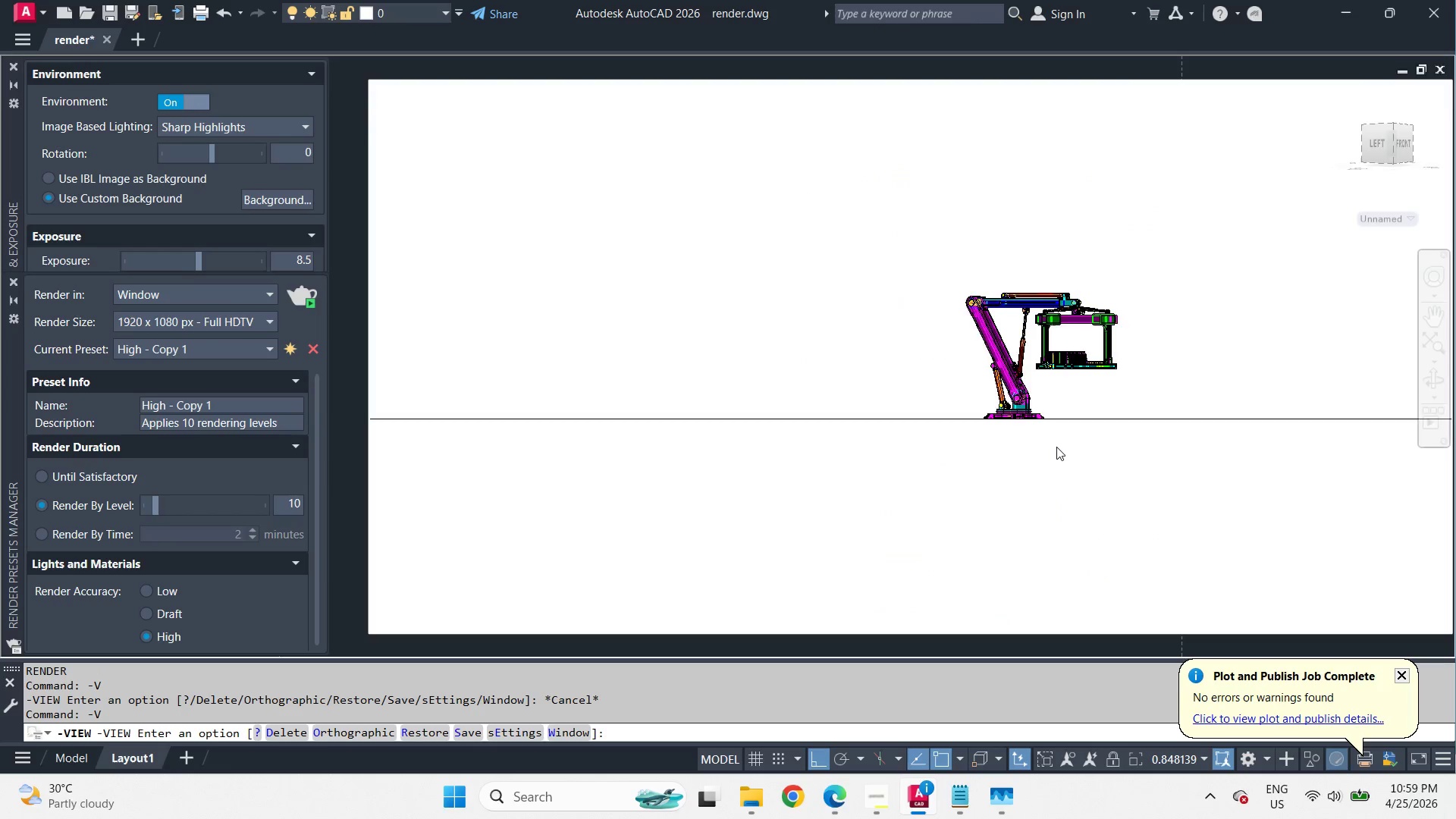 
scroll: coordinate [860, 172], scroll_direction: up, amount: 7.0
 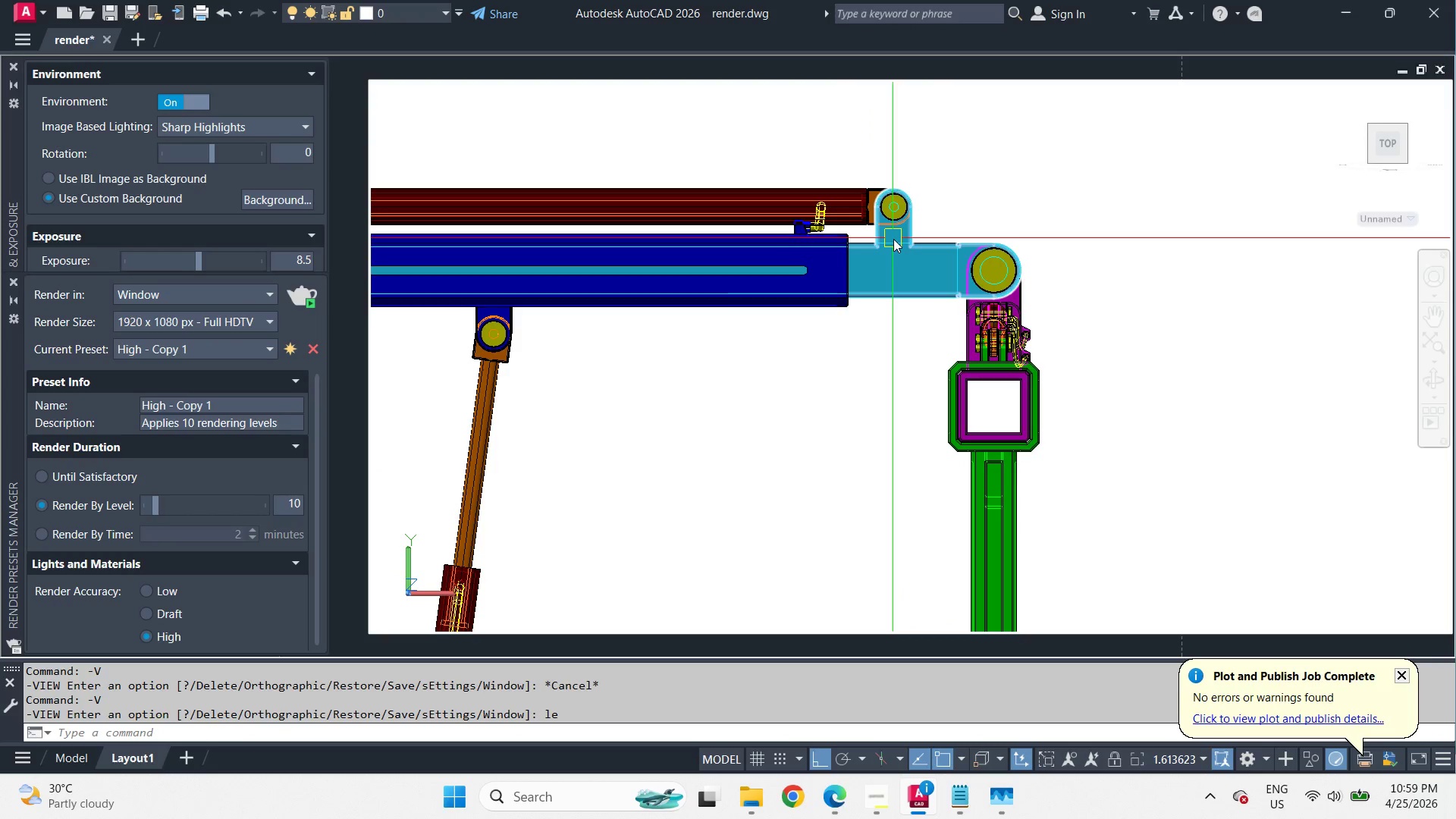 
scroll: coordinate [874, 196], scroll_direction: down, amount: 1.0
 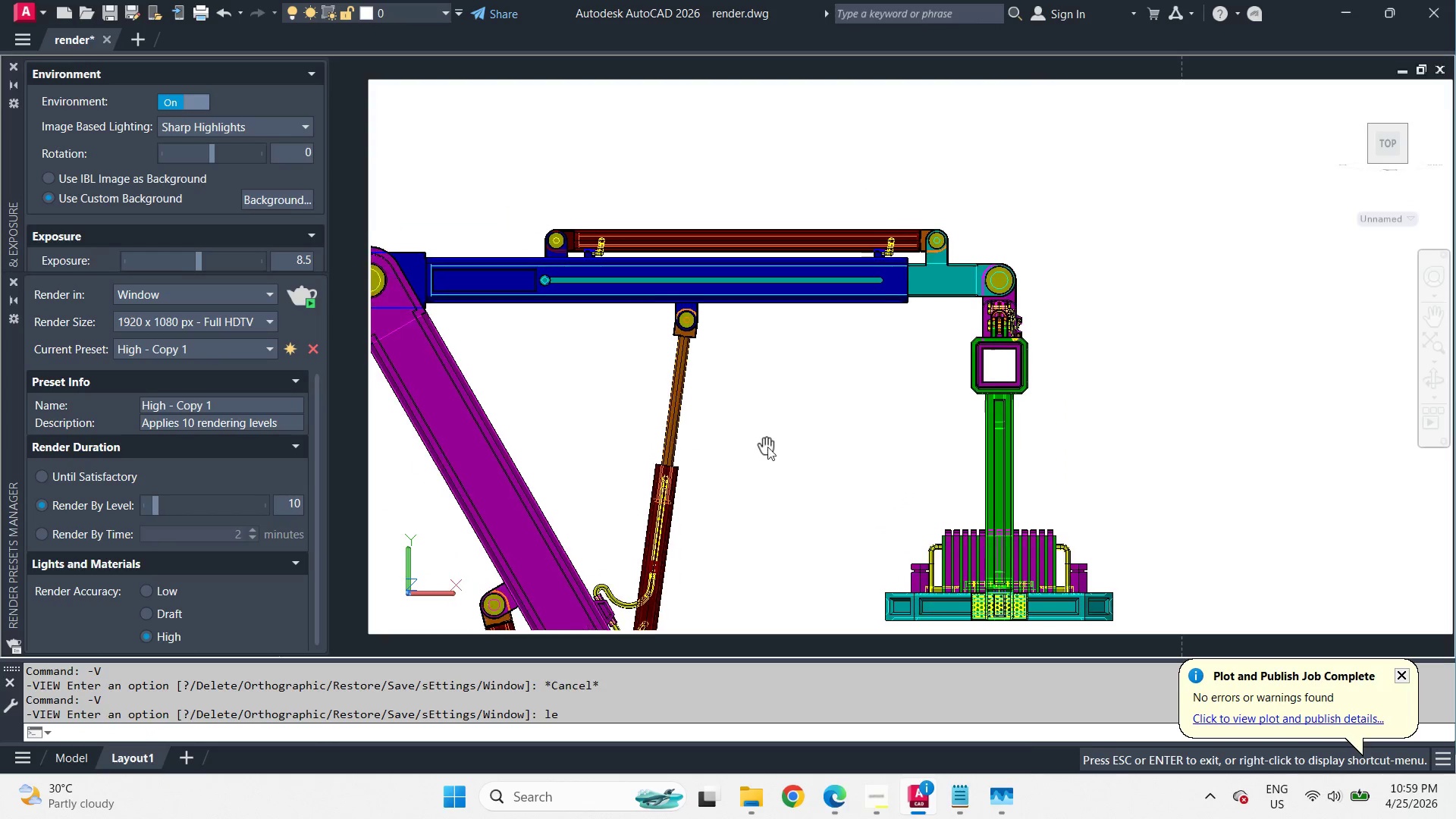 
scroll: coordinate [557, 318], scroll_direction: up, amount: 1.0
 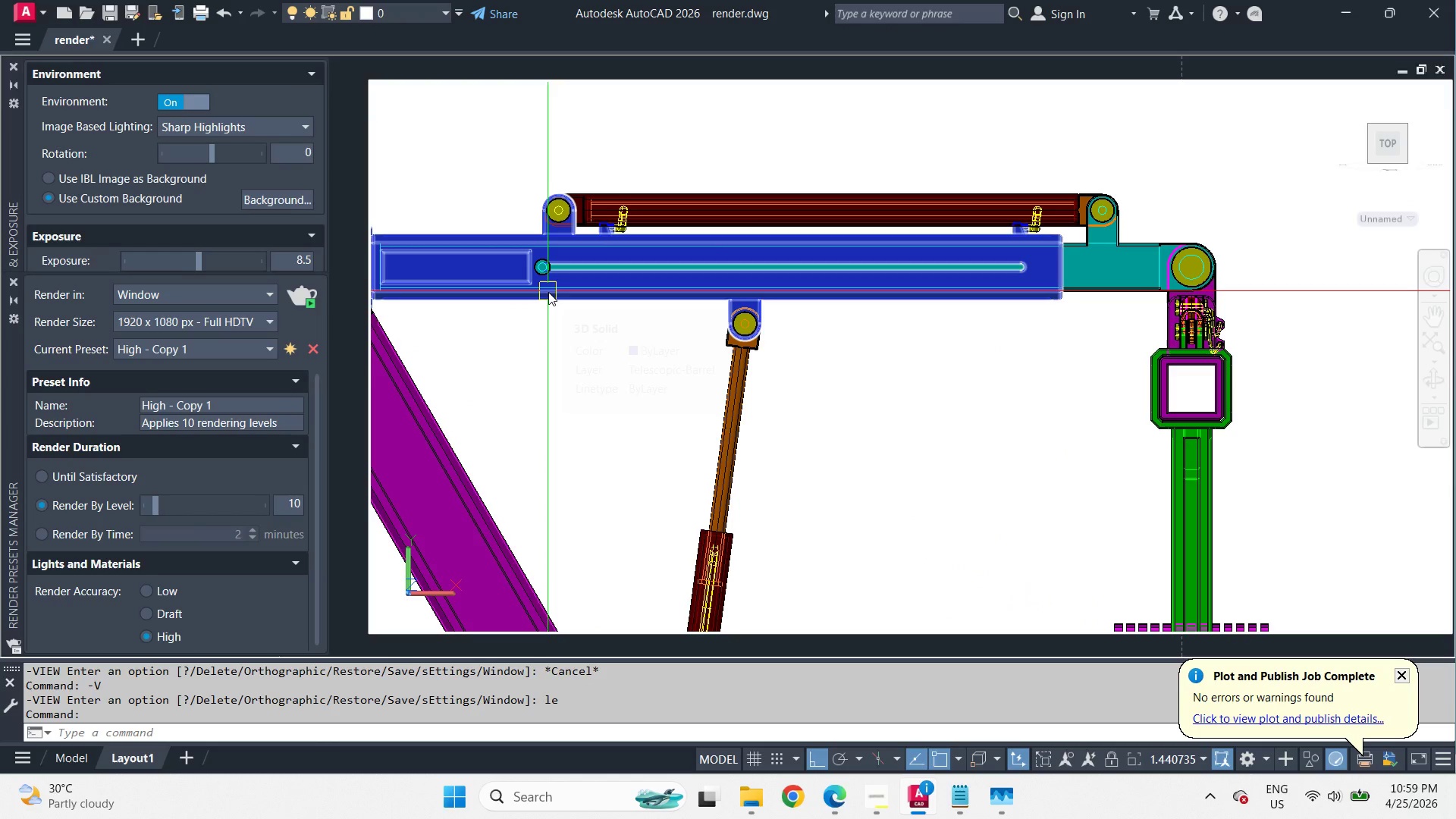 
left_click_drag(start_coordinate=[1018, 518], to_coordinate=[1006, 514])
 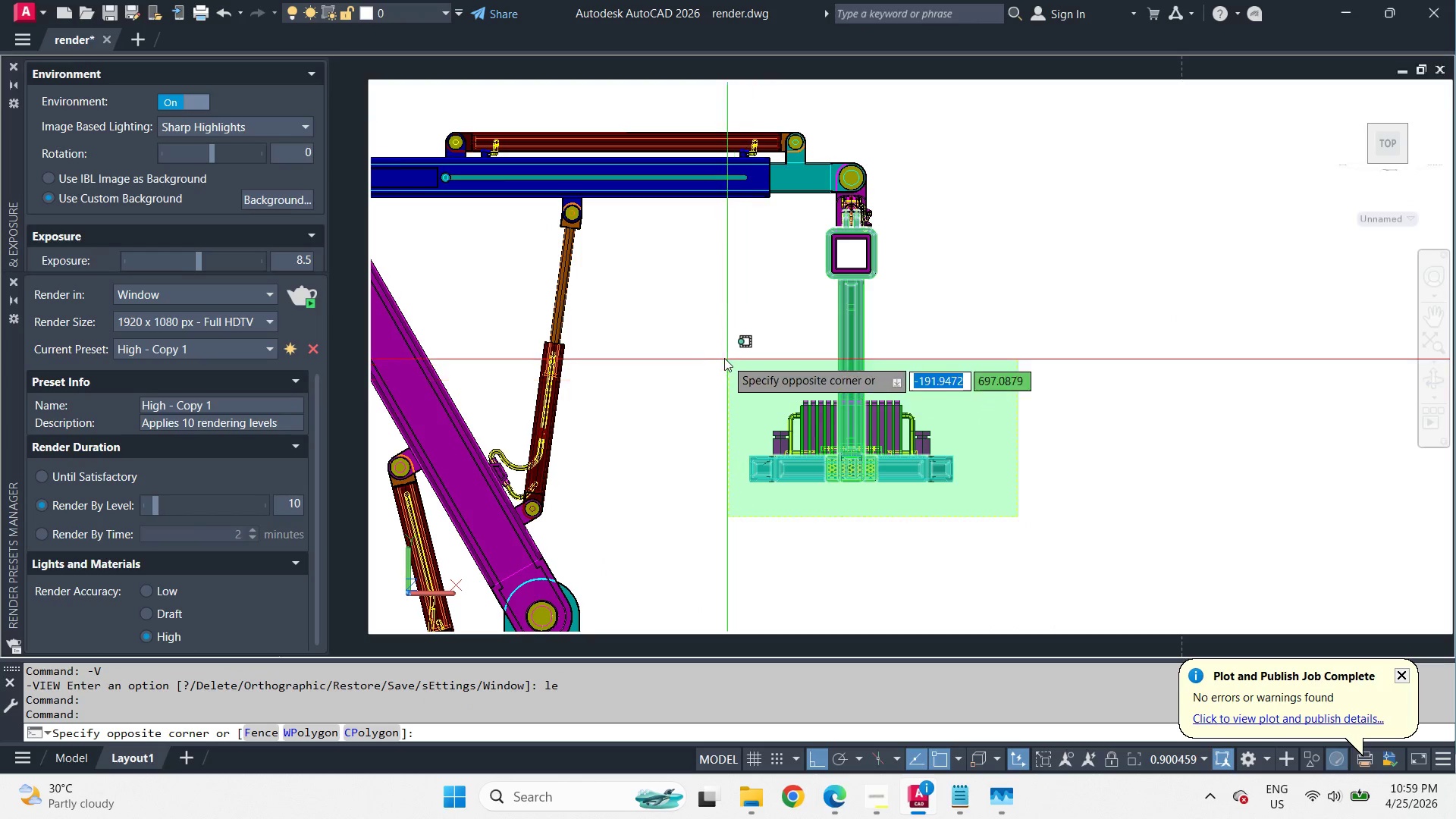 
scroll: coordinate [550, 292], scroll_direction: down, amount: 1.0
 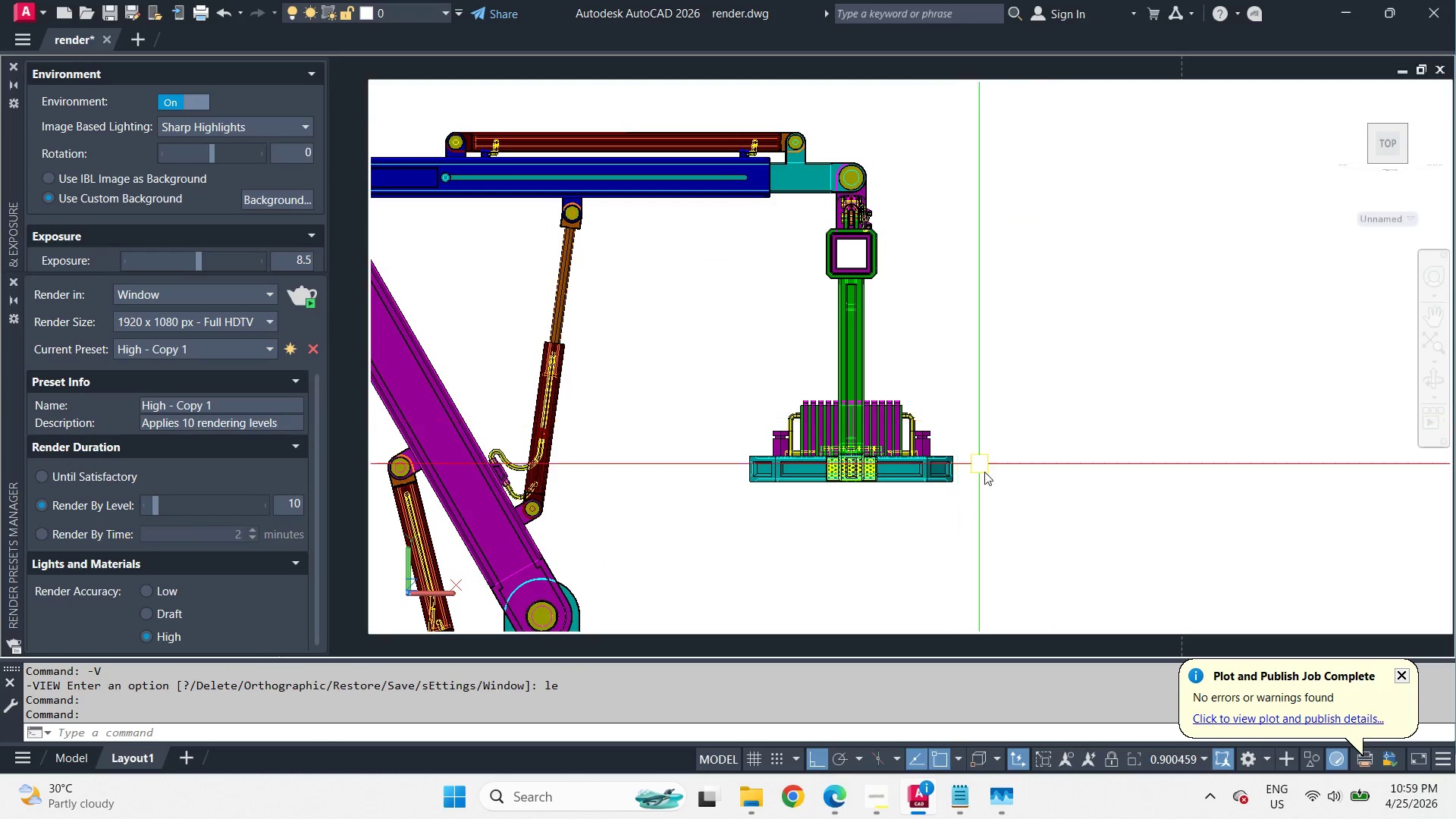 
left_click([704, 353])
 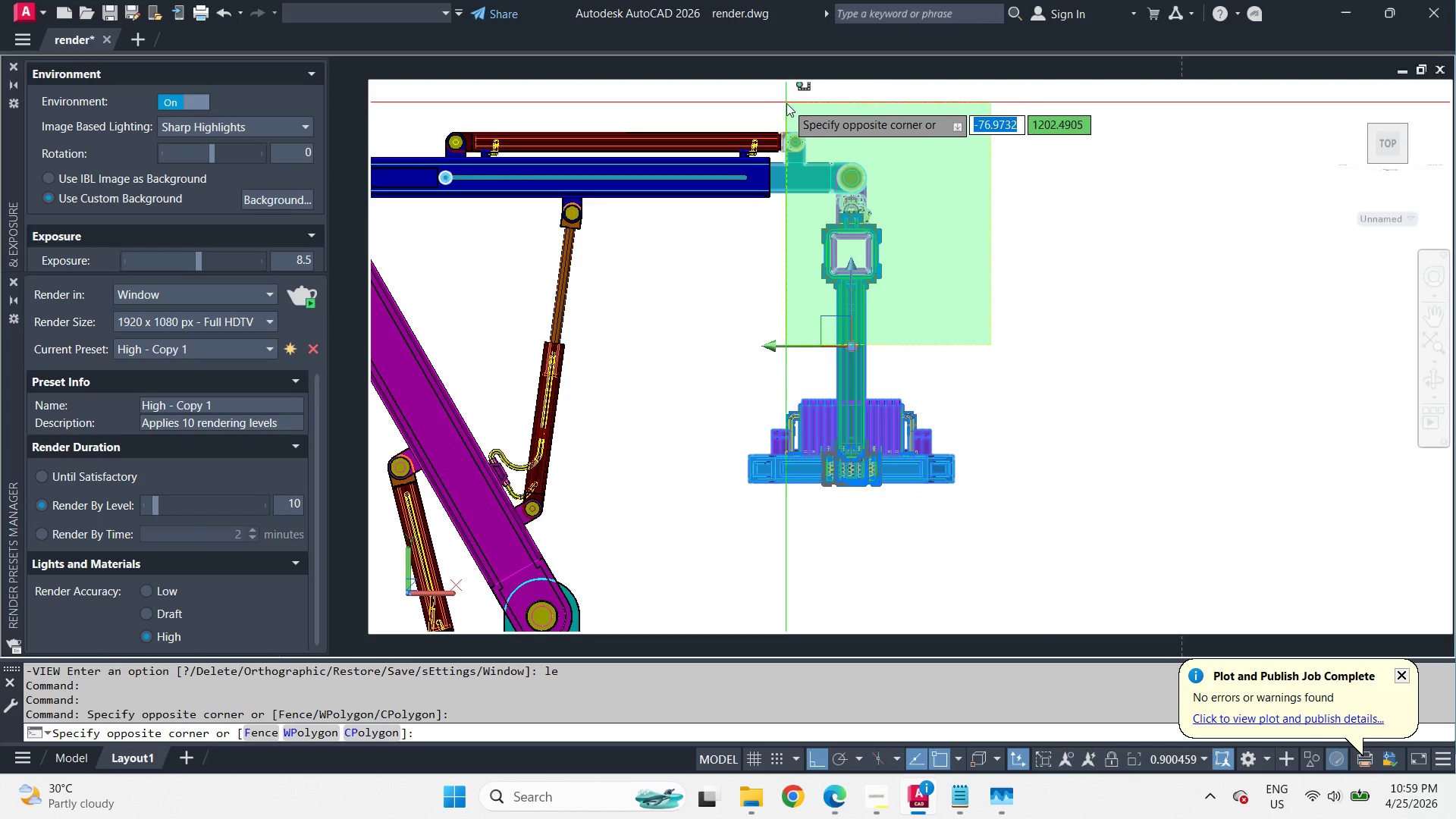 
left_click([786, 103])
 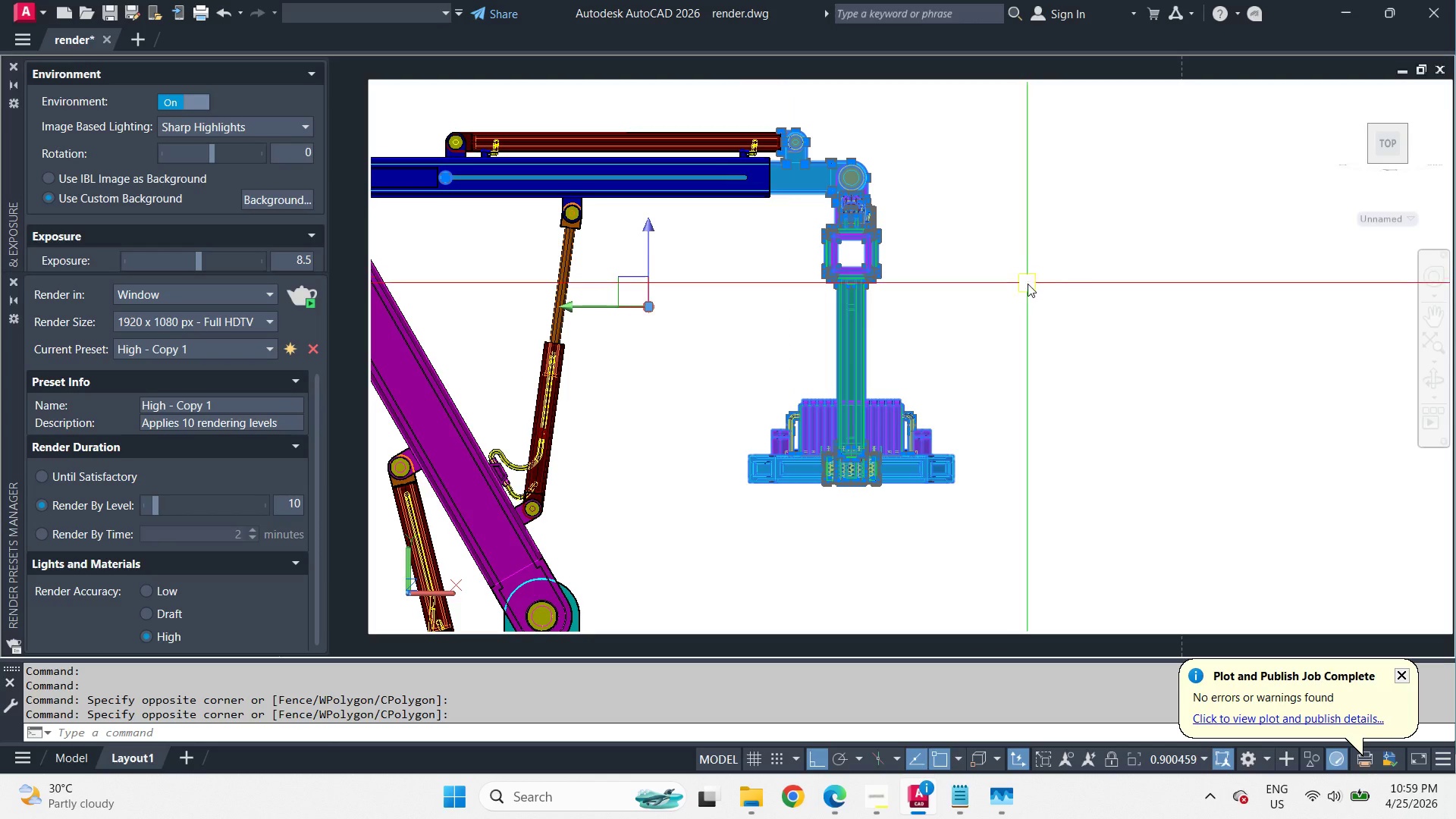 
key(M)
 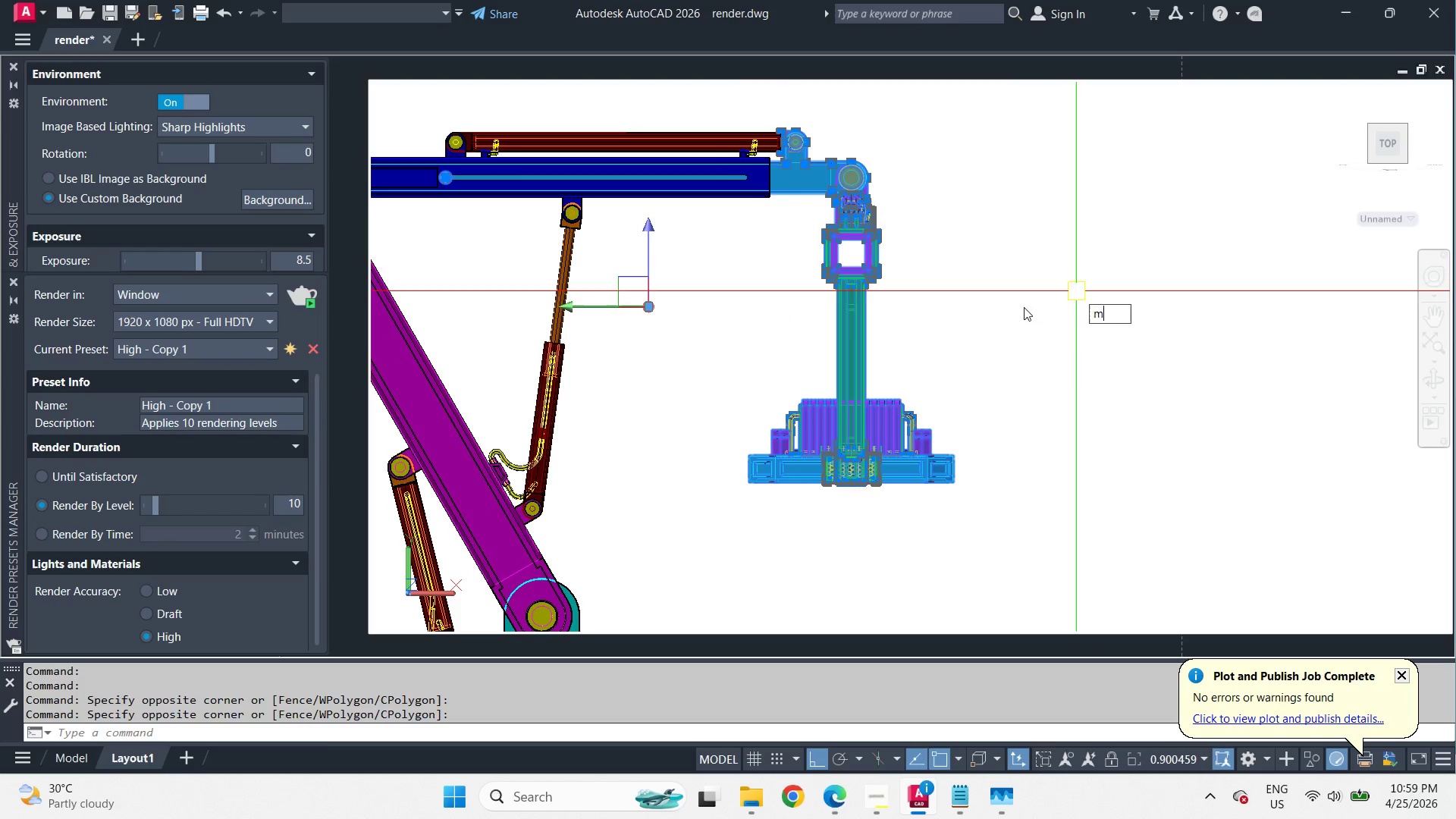 
hold_key(key=Space, duration=15.34)
 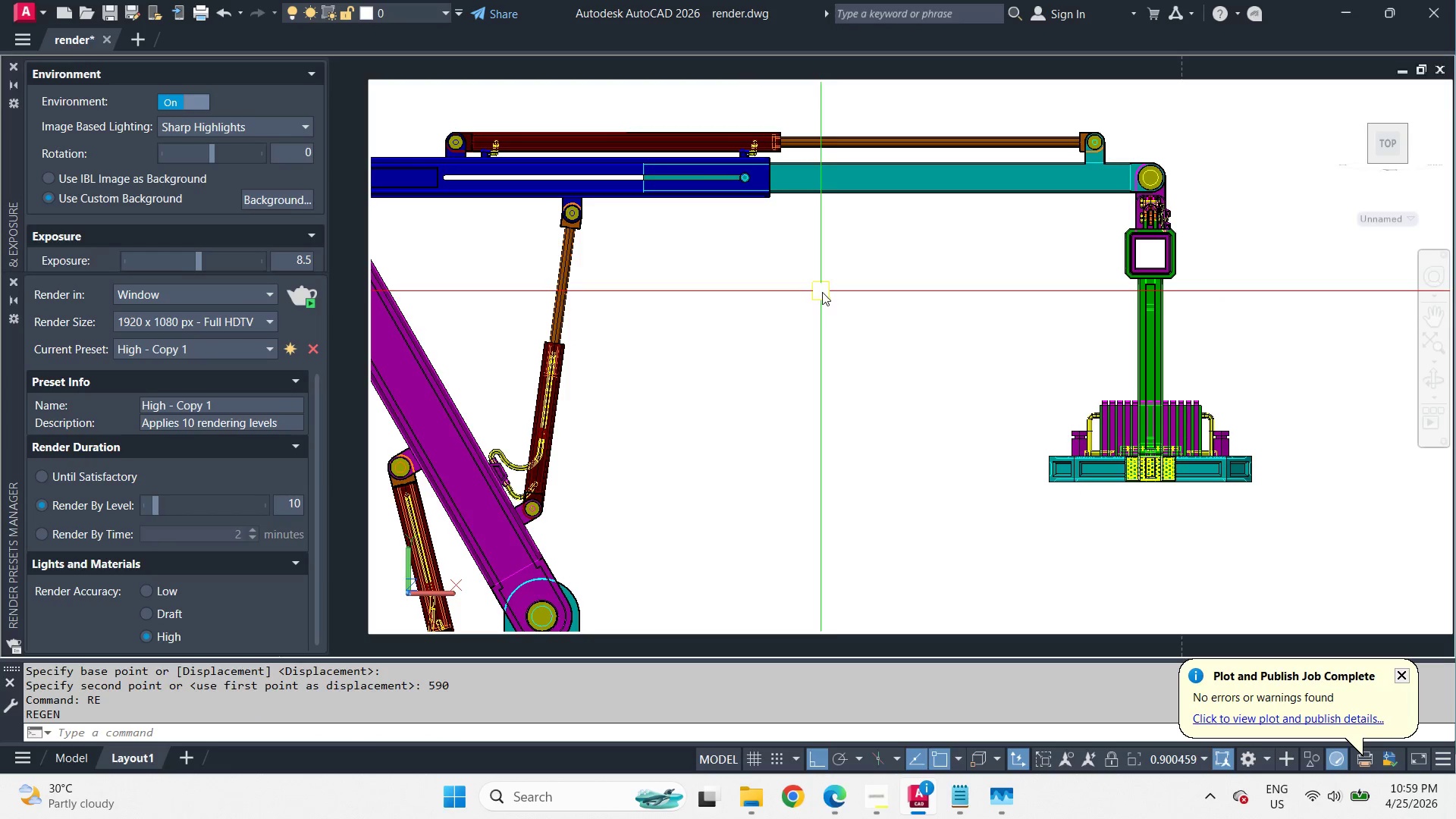 
key(Numpad5)
 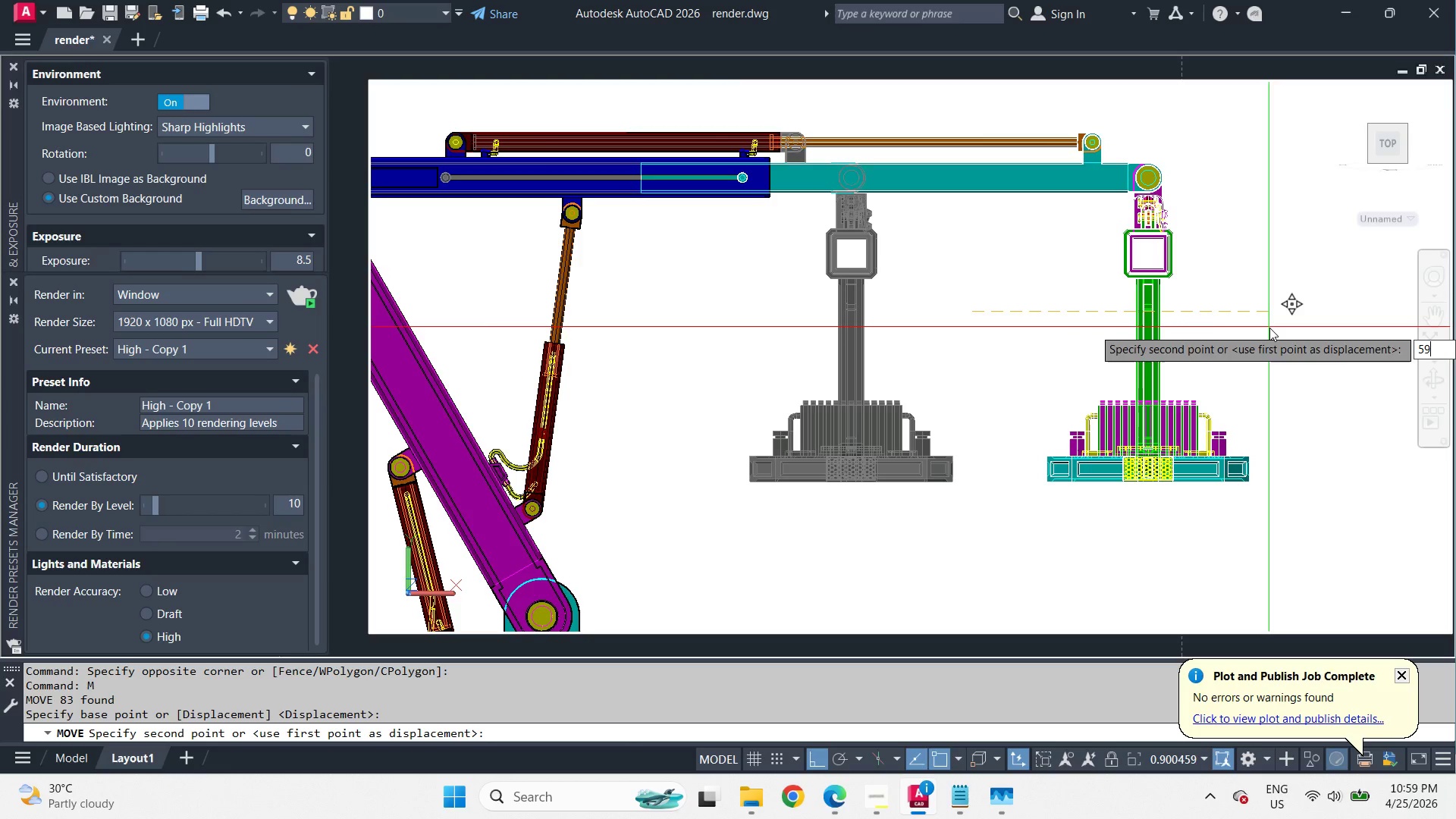 
key(Numpad9)
 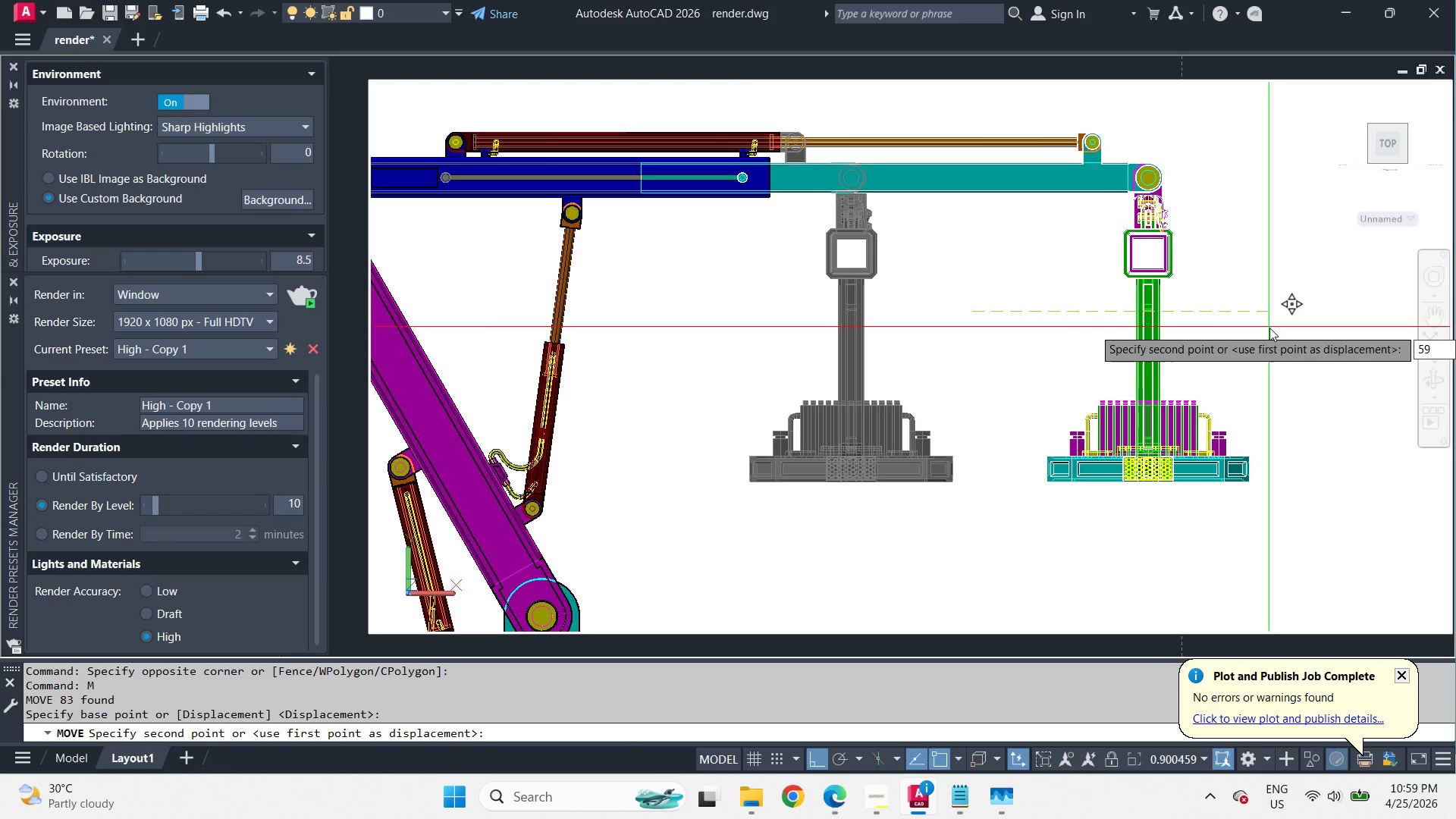 
key(Numpad0)
 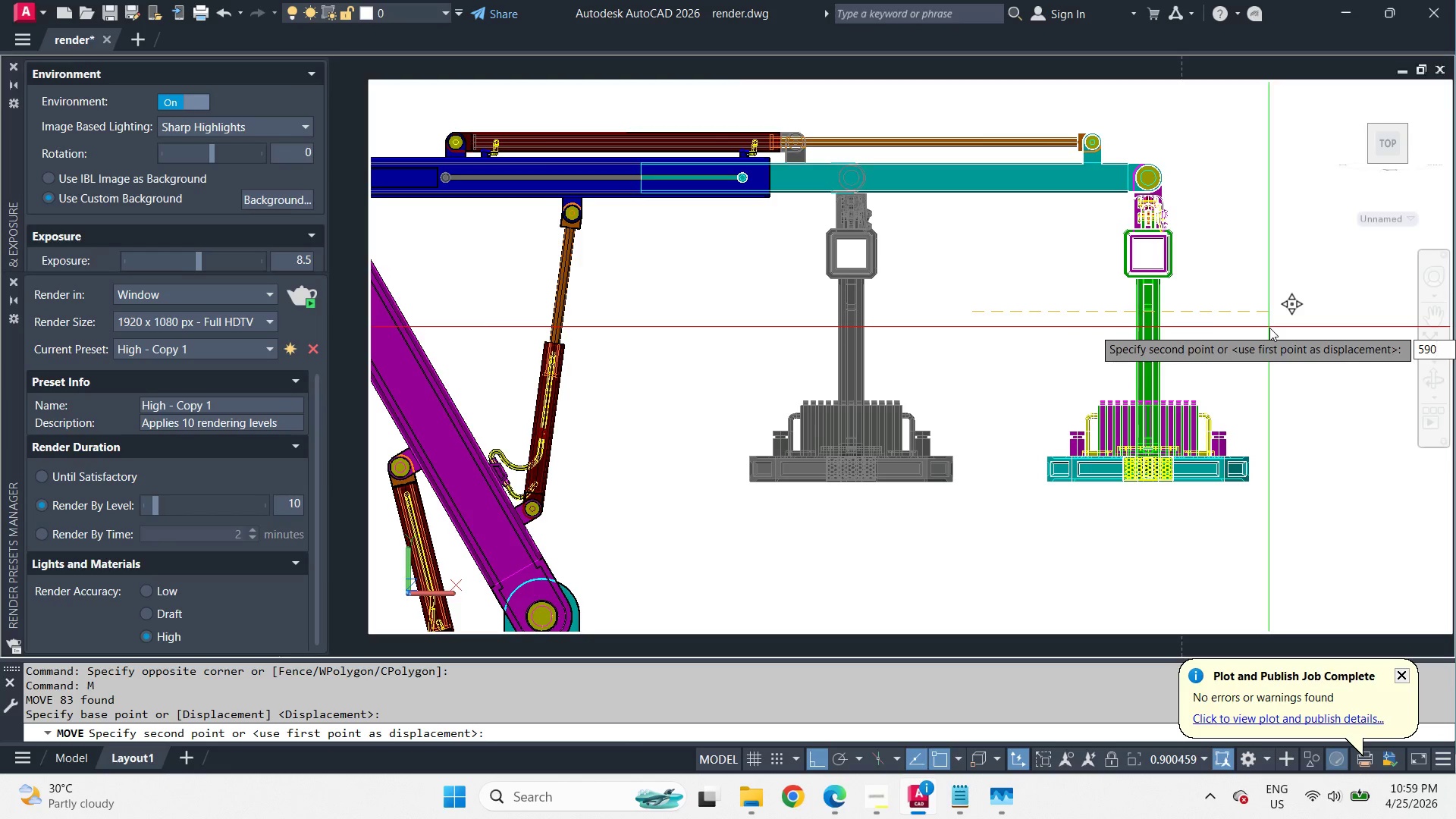 
key(NumpadEnter)
 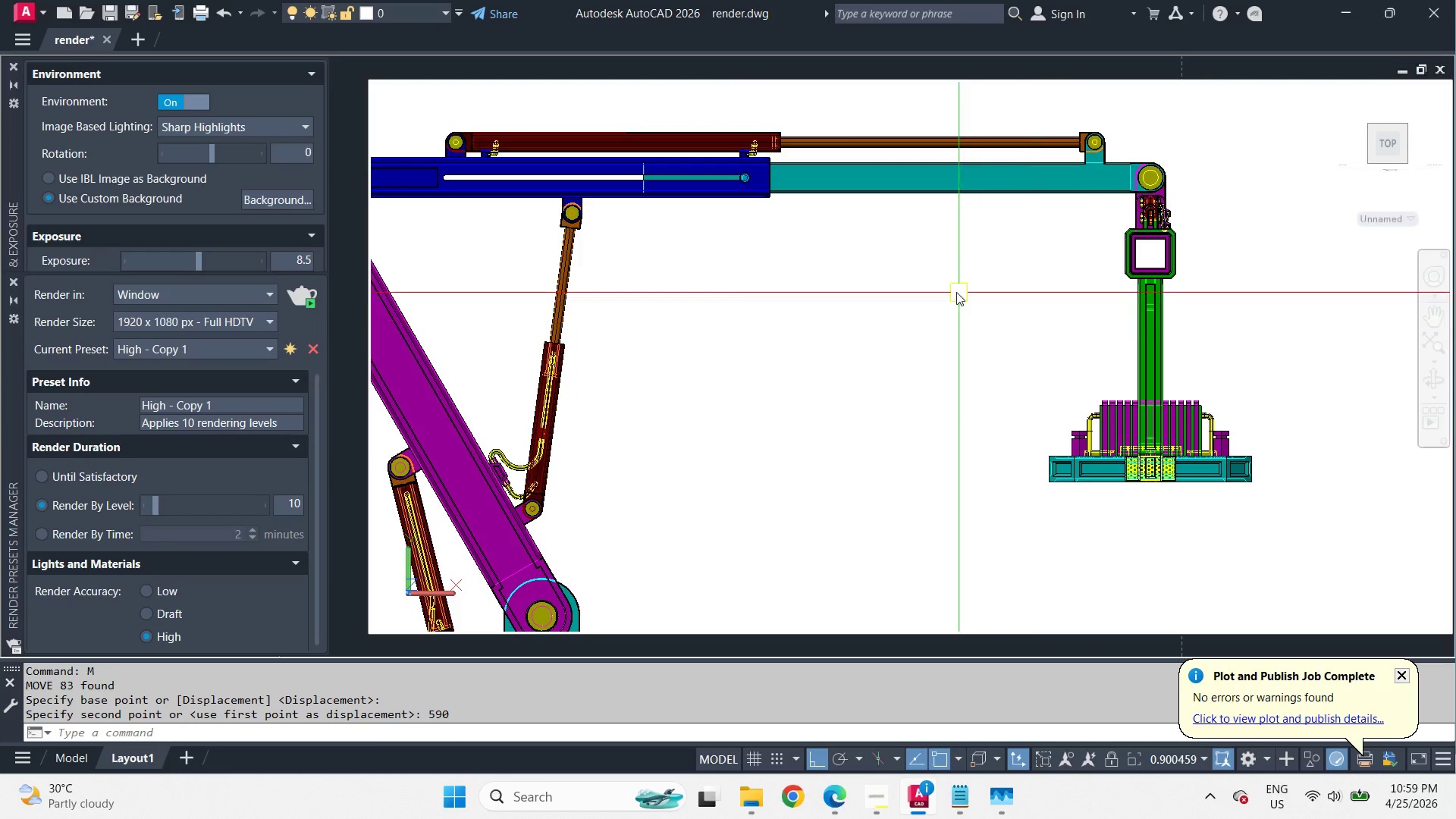 
type(re)
 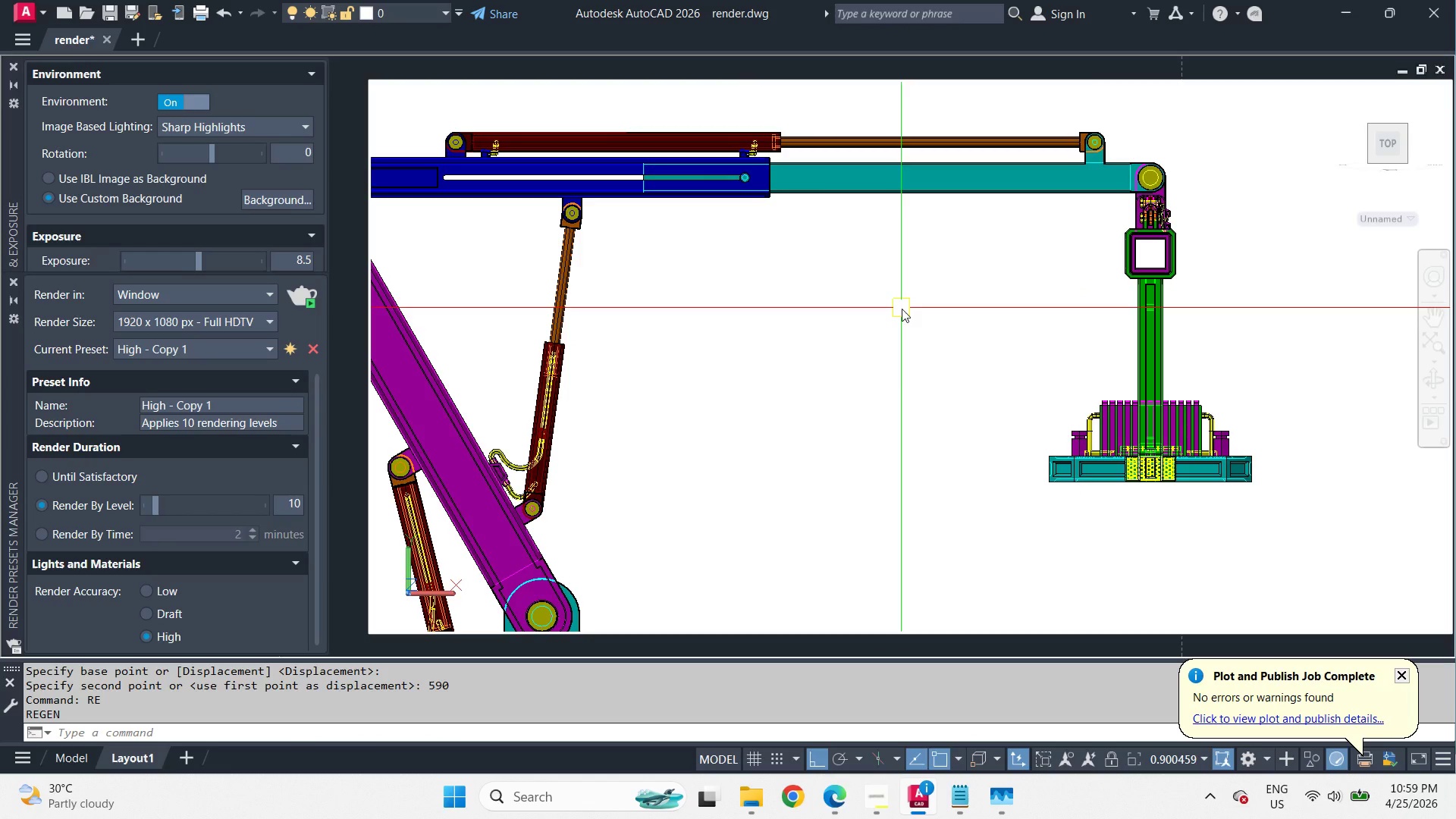 
scroll: coordinate [902, 309], scroll_direction: down, amount: 1.0
 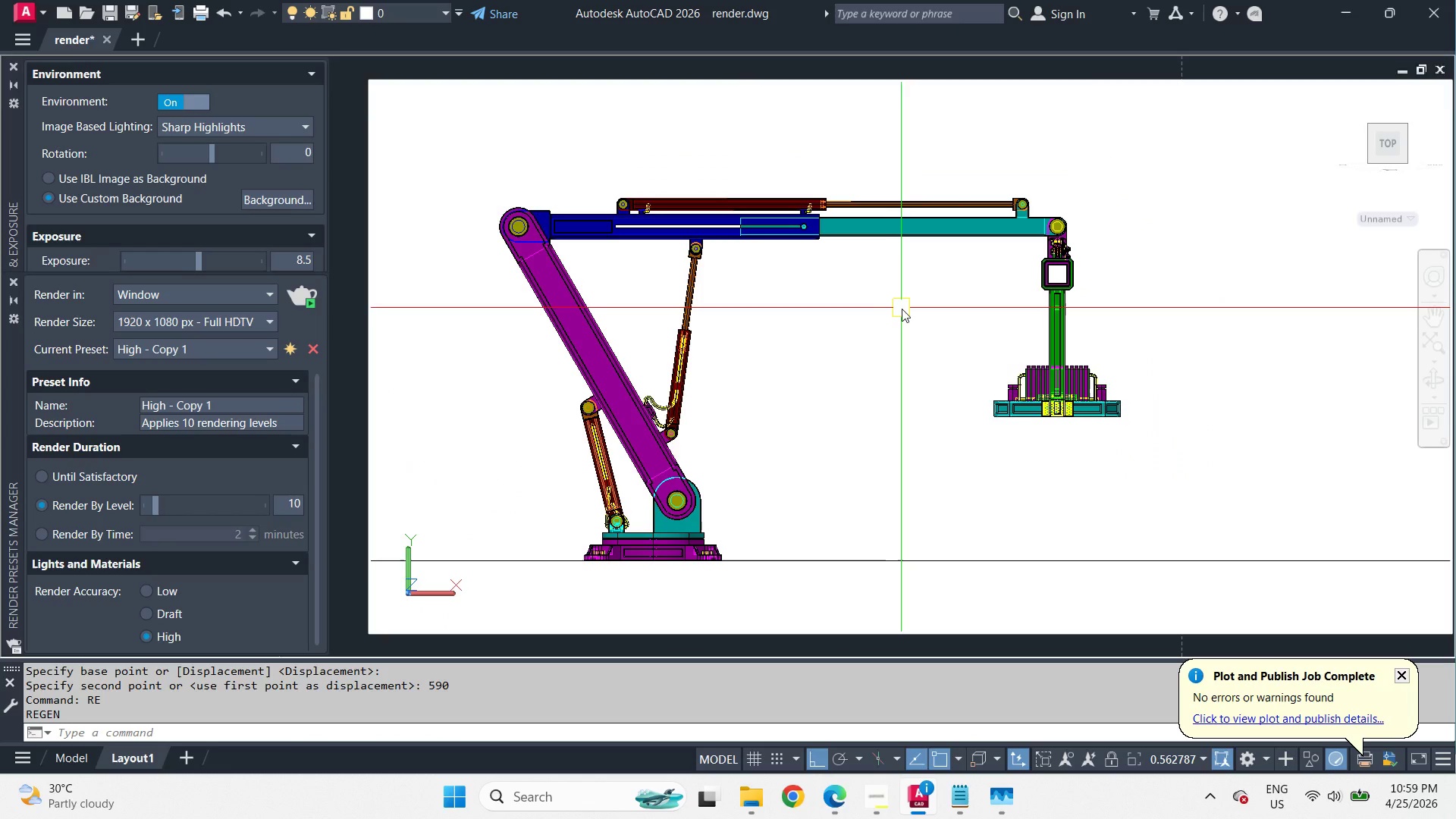 
hold_key(key=ShiftLeft, duration=2.39)
 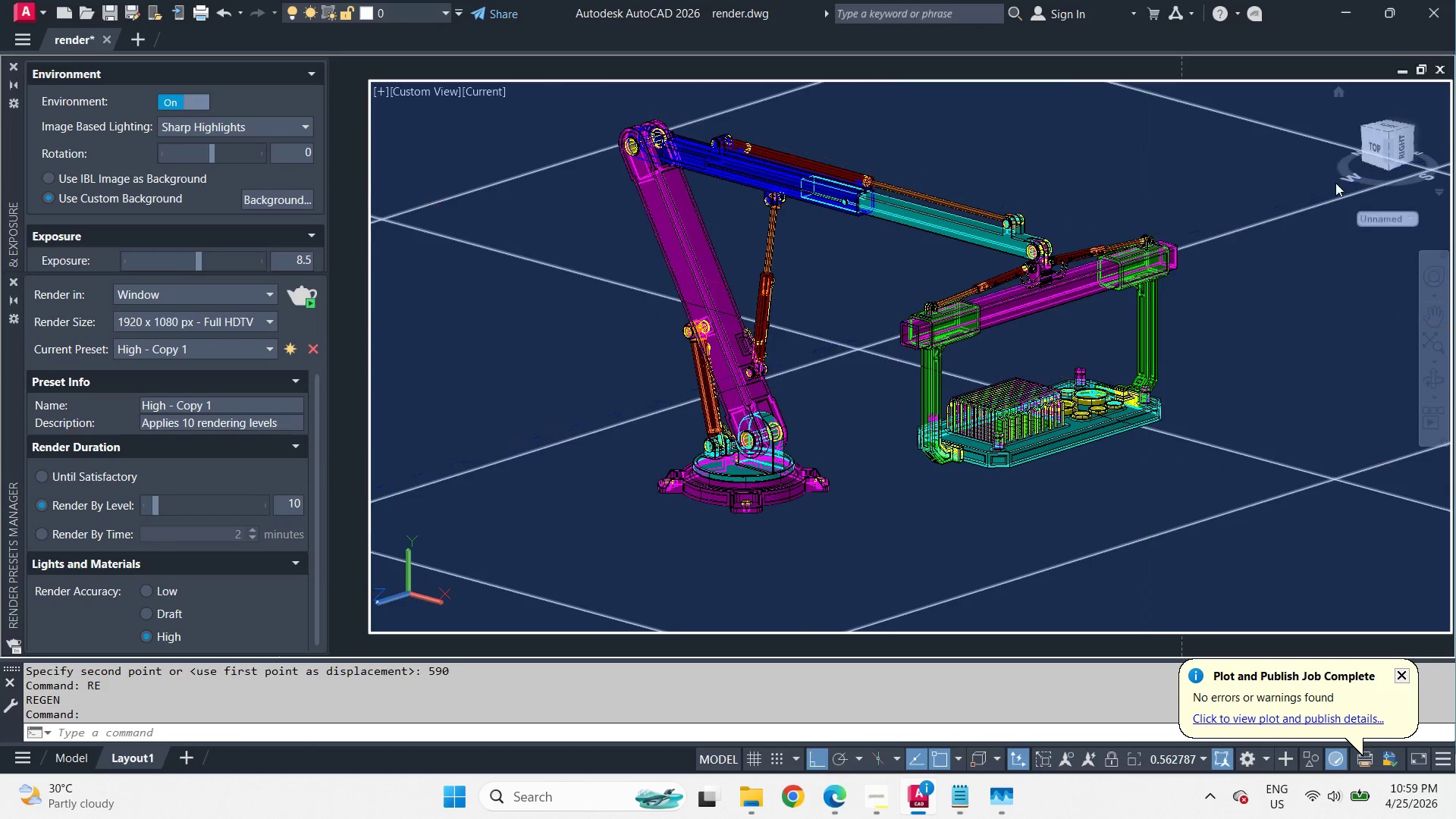 
right_click([1380, 148])
 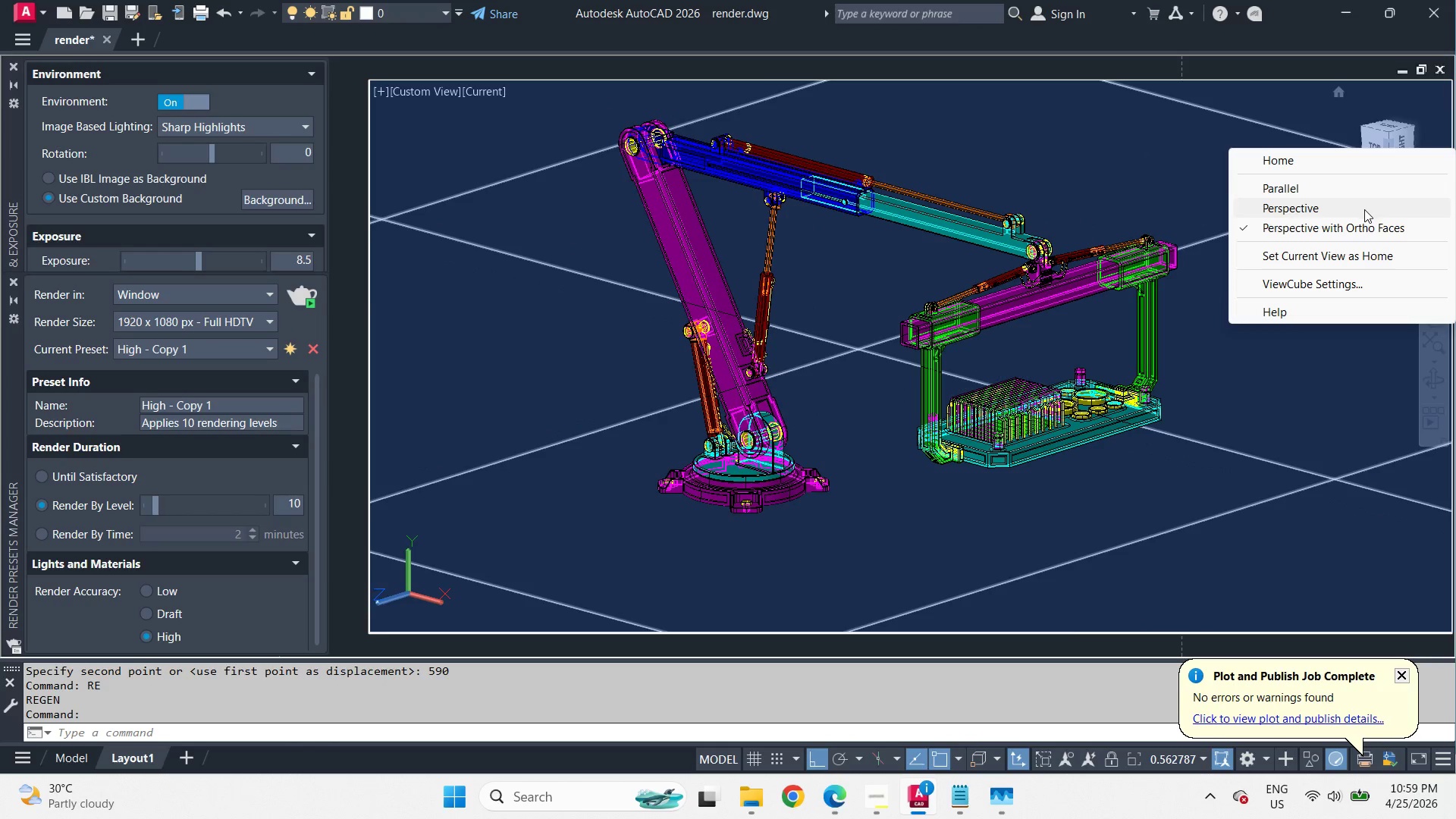 
left_click([1363, 210])
 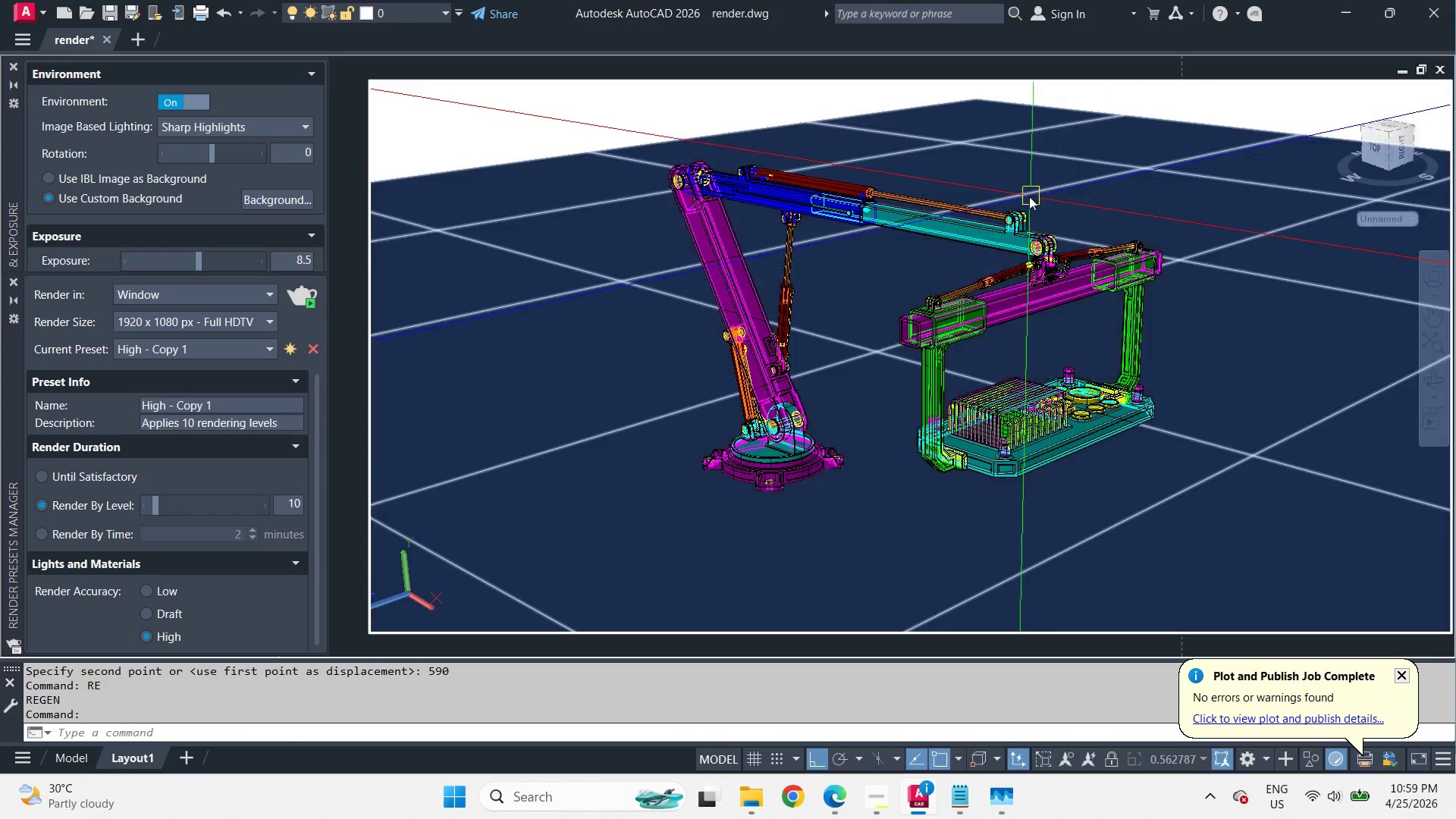 
hold_key(key=ShiftLeft, duration=1.08)
 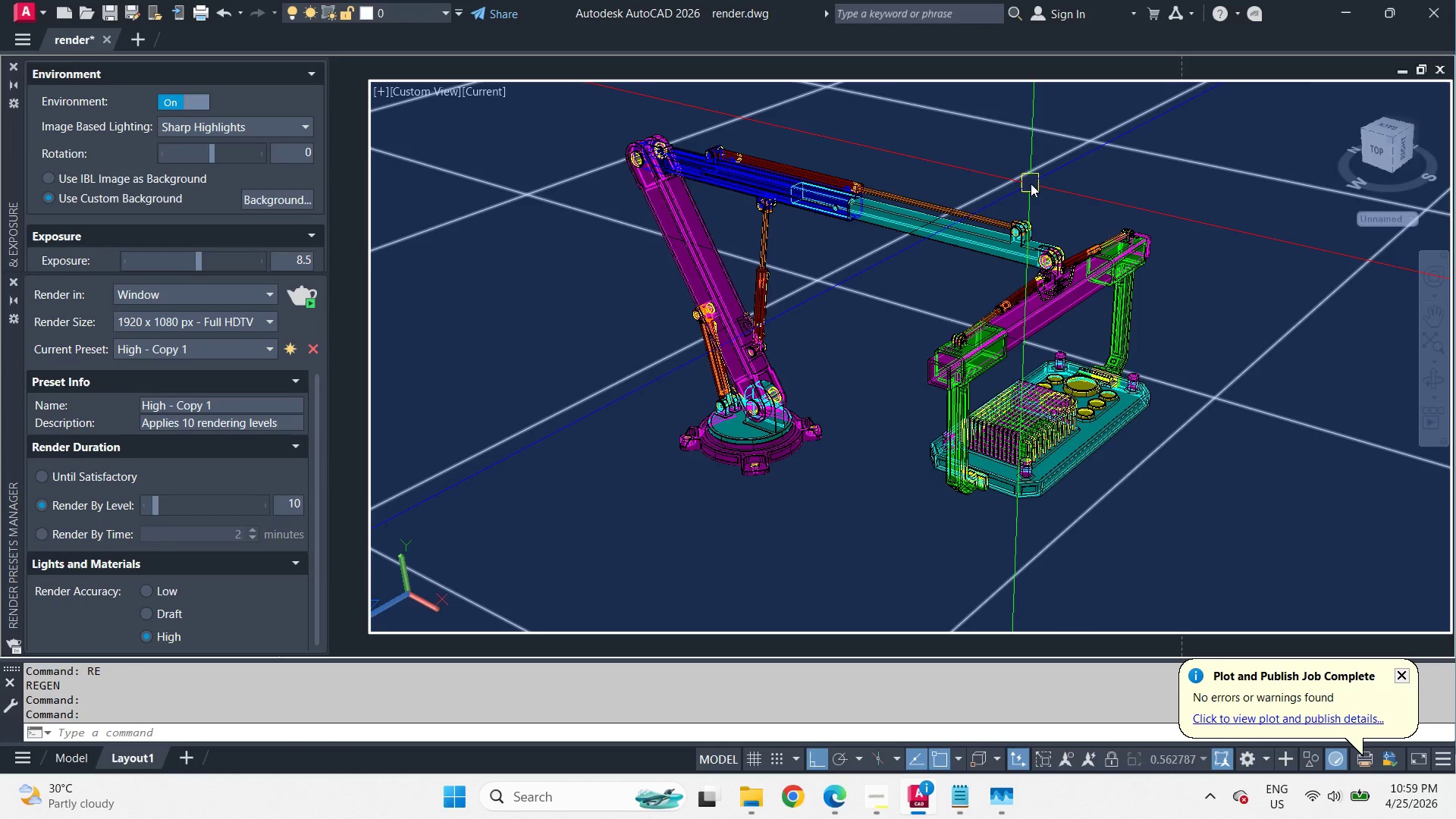 
hold_key(key=ShiftLeft, duration=1.95)
 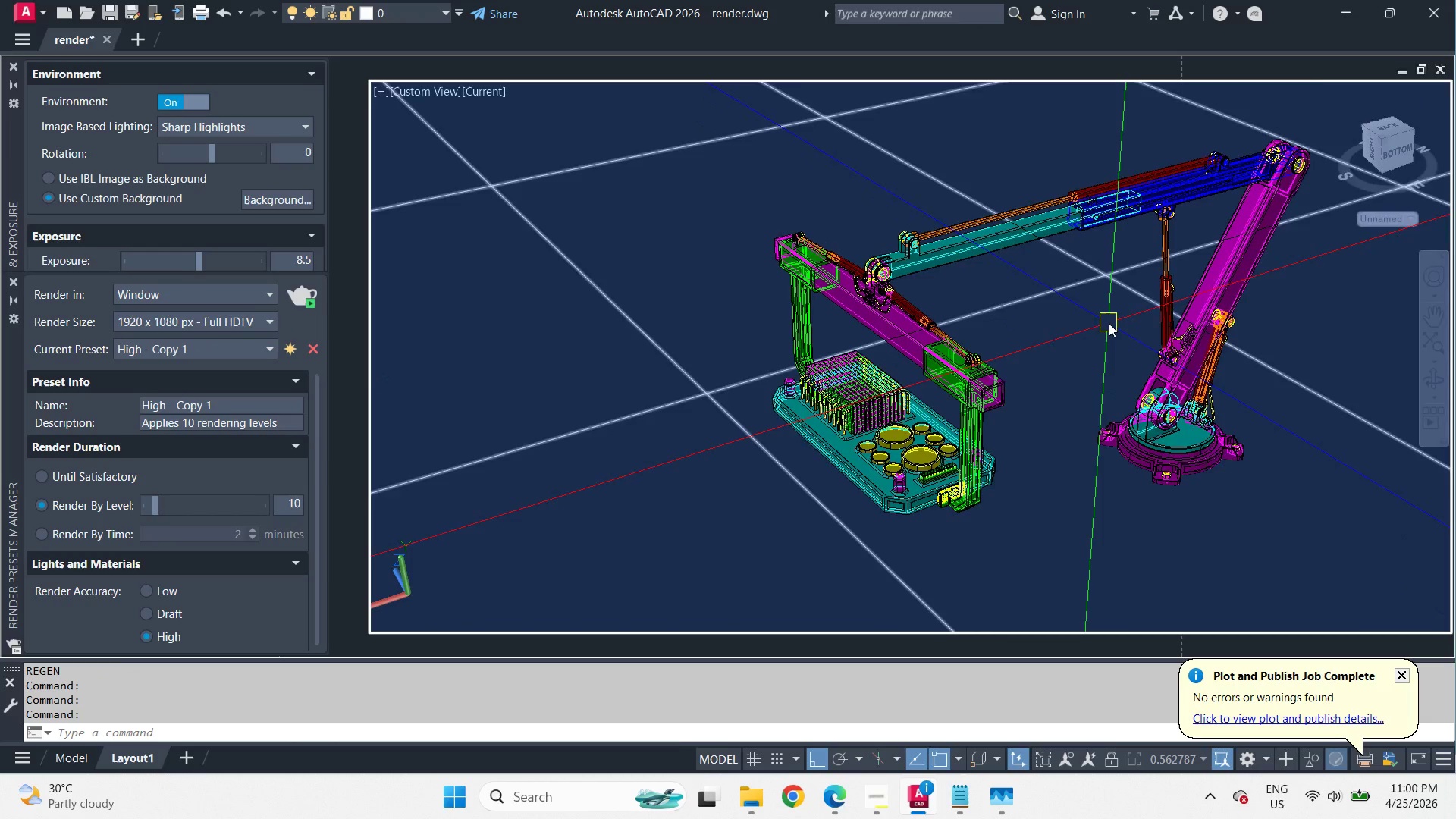 
key(Shift+ShiftLeft)
 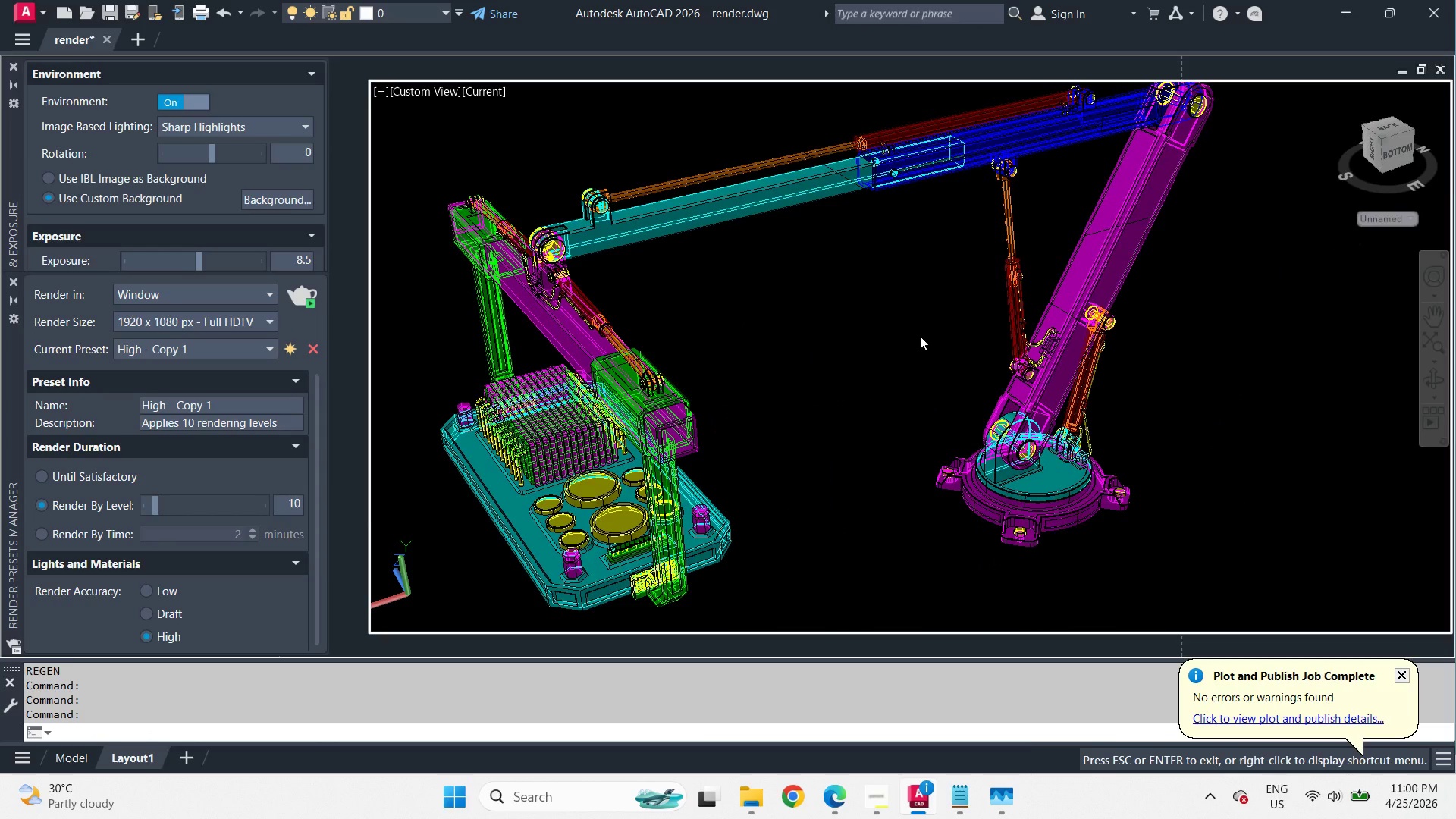 
scroll: coordinate [1109, 323], scroll_direction: up, amount: 1.0
 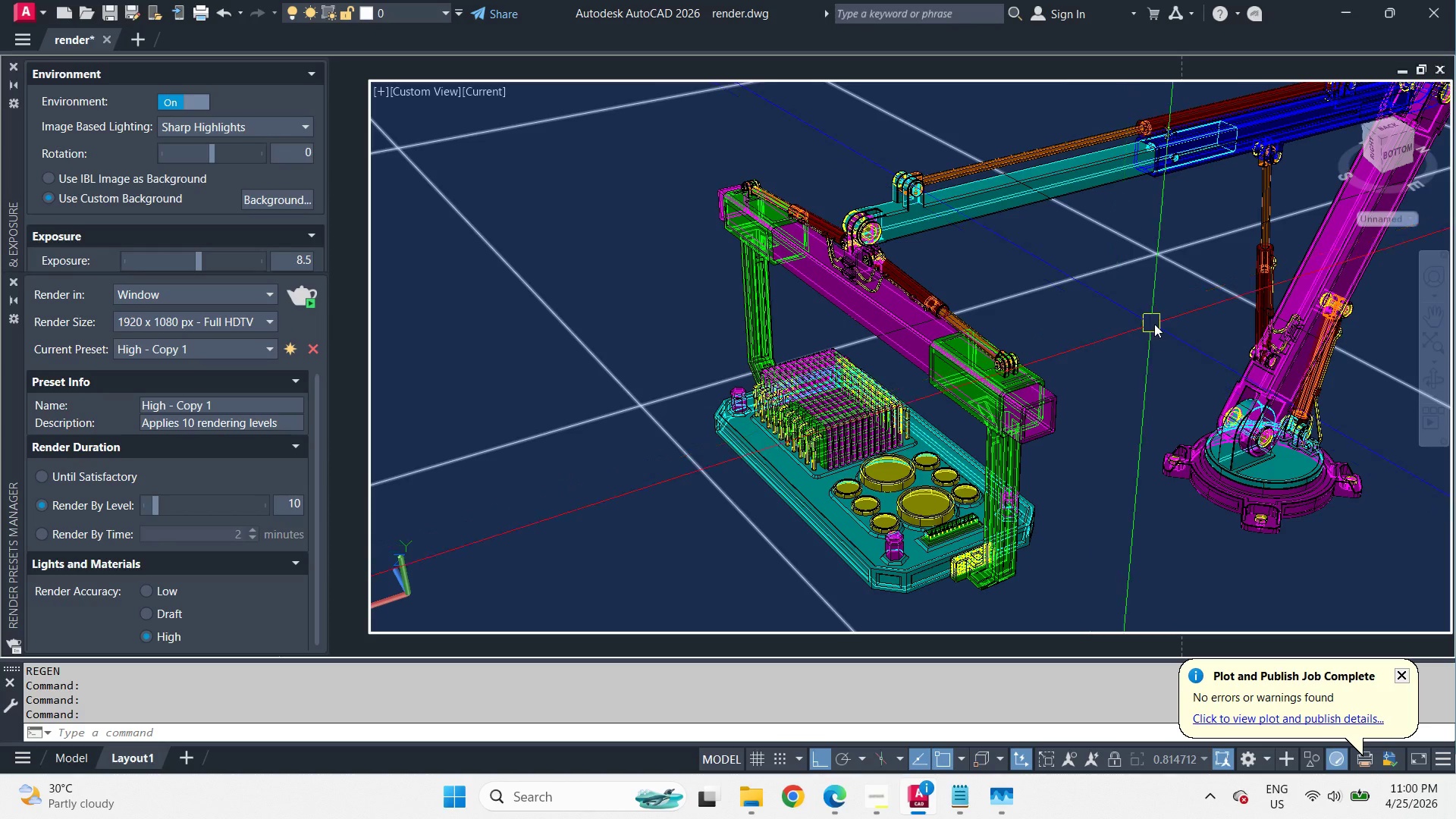 
hold_key(key=ShiftLeft, duration=1.14)
 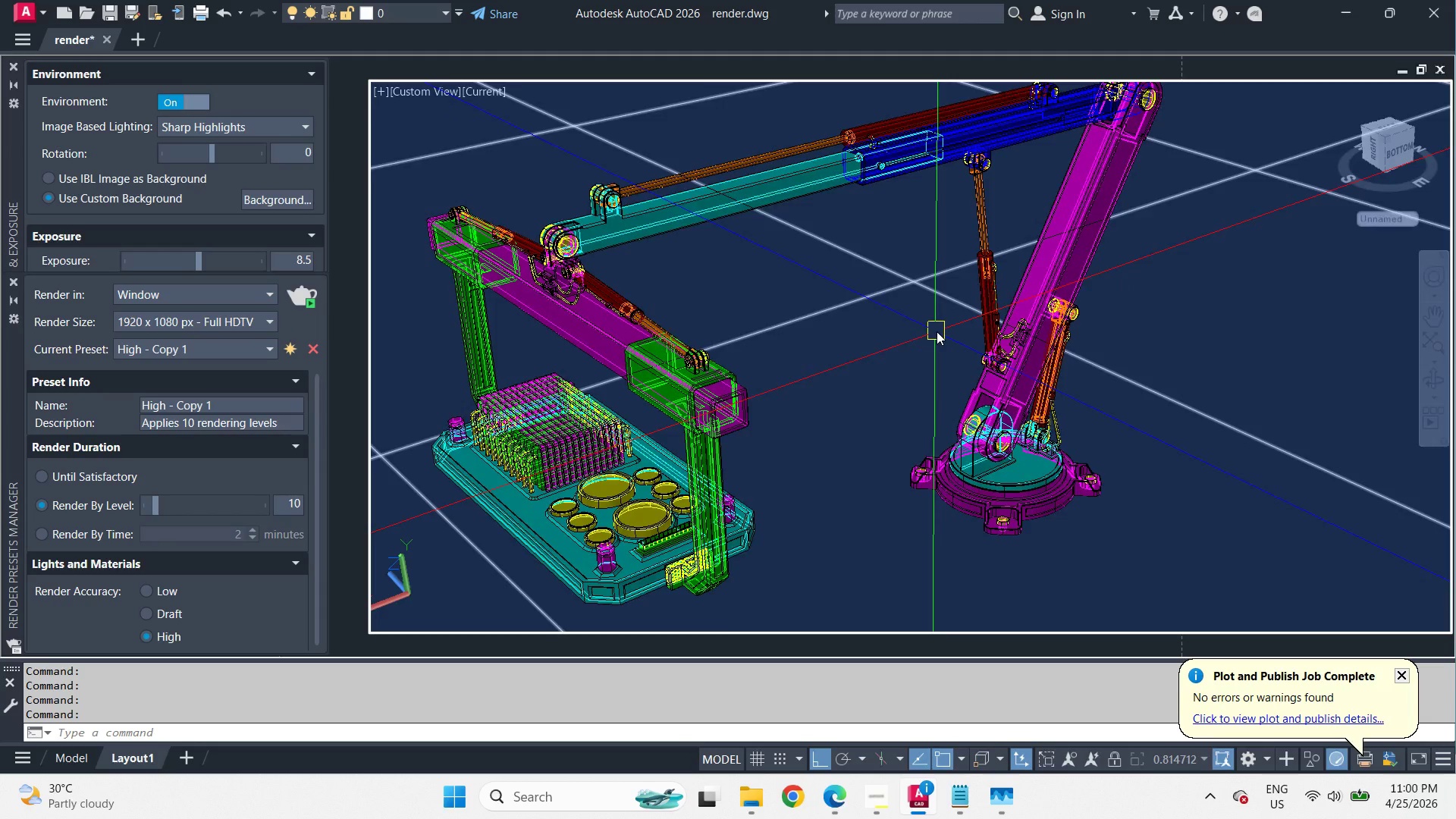 
scroll: coordinate [937, 331], scroll_direction: down, amount: 1.0
 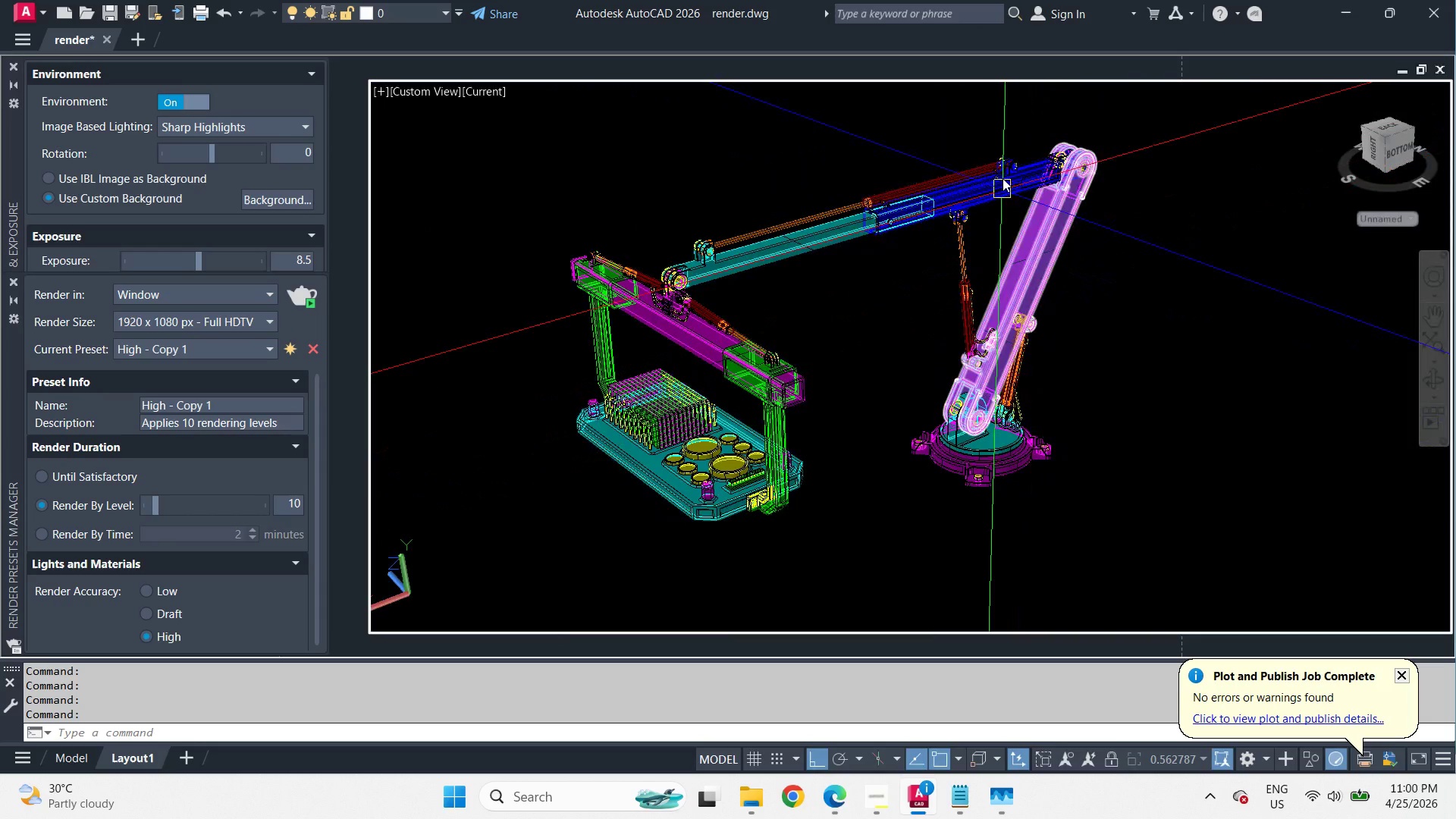 
scroll: coordinate [996, 149], scroll_direction: up, amount: 3.0
 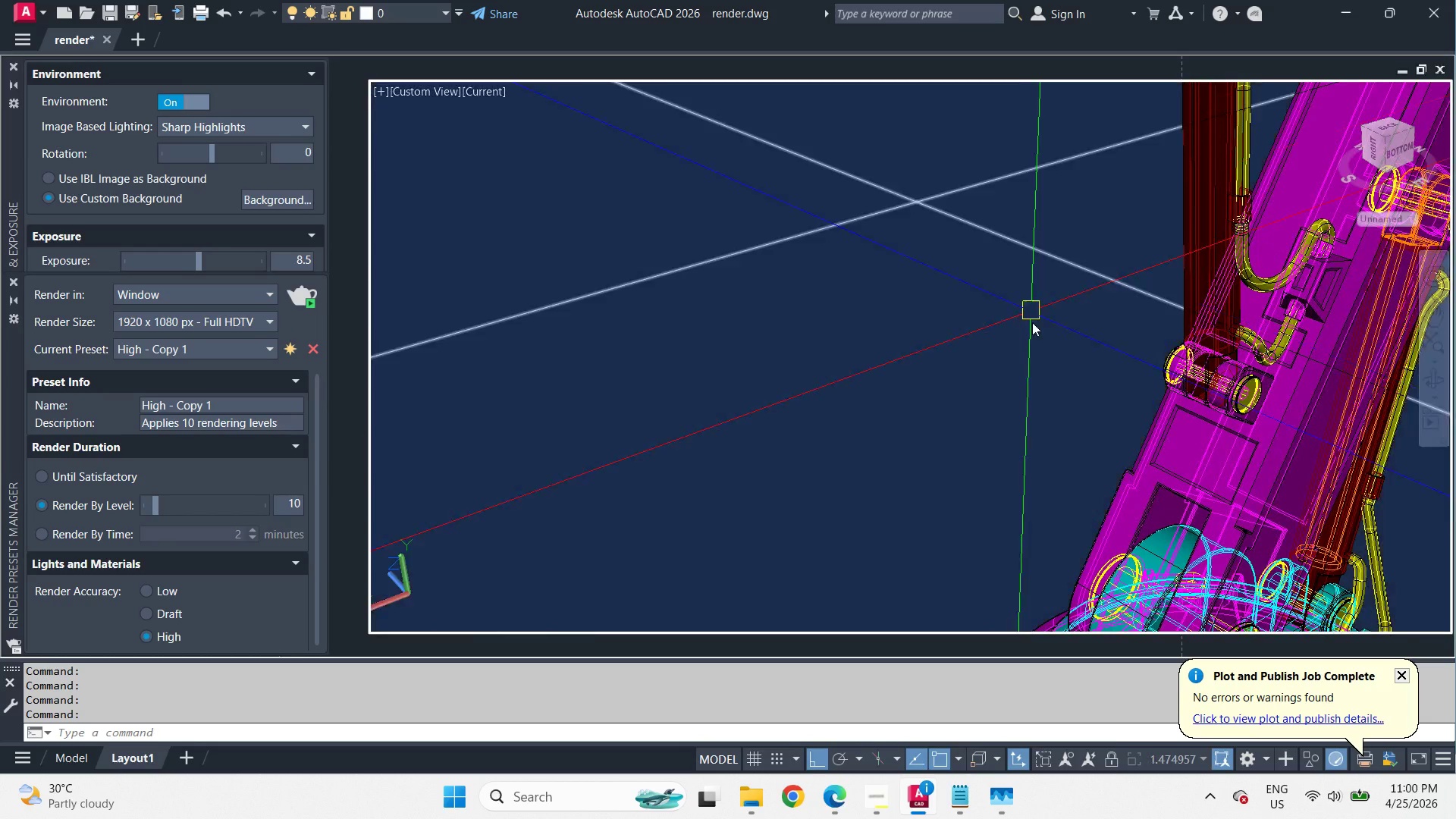 
scroll: coordinate [1034, 333], scroll_direction: down, amount: 2.0
 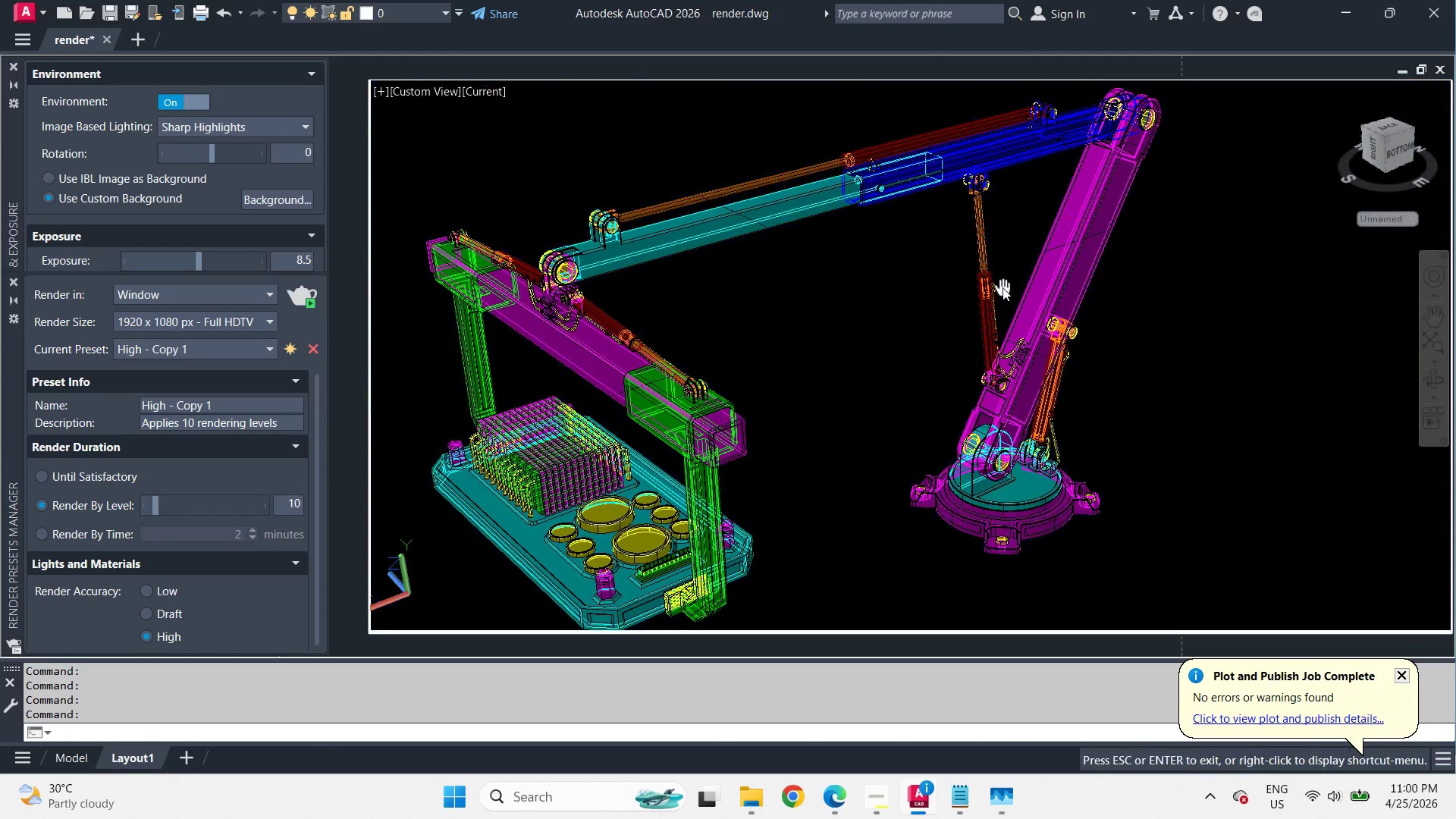 
key(Z)
 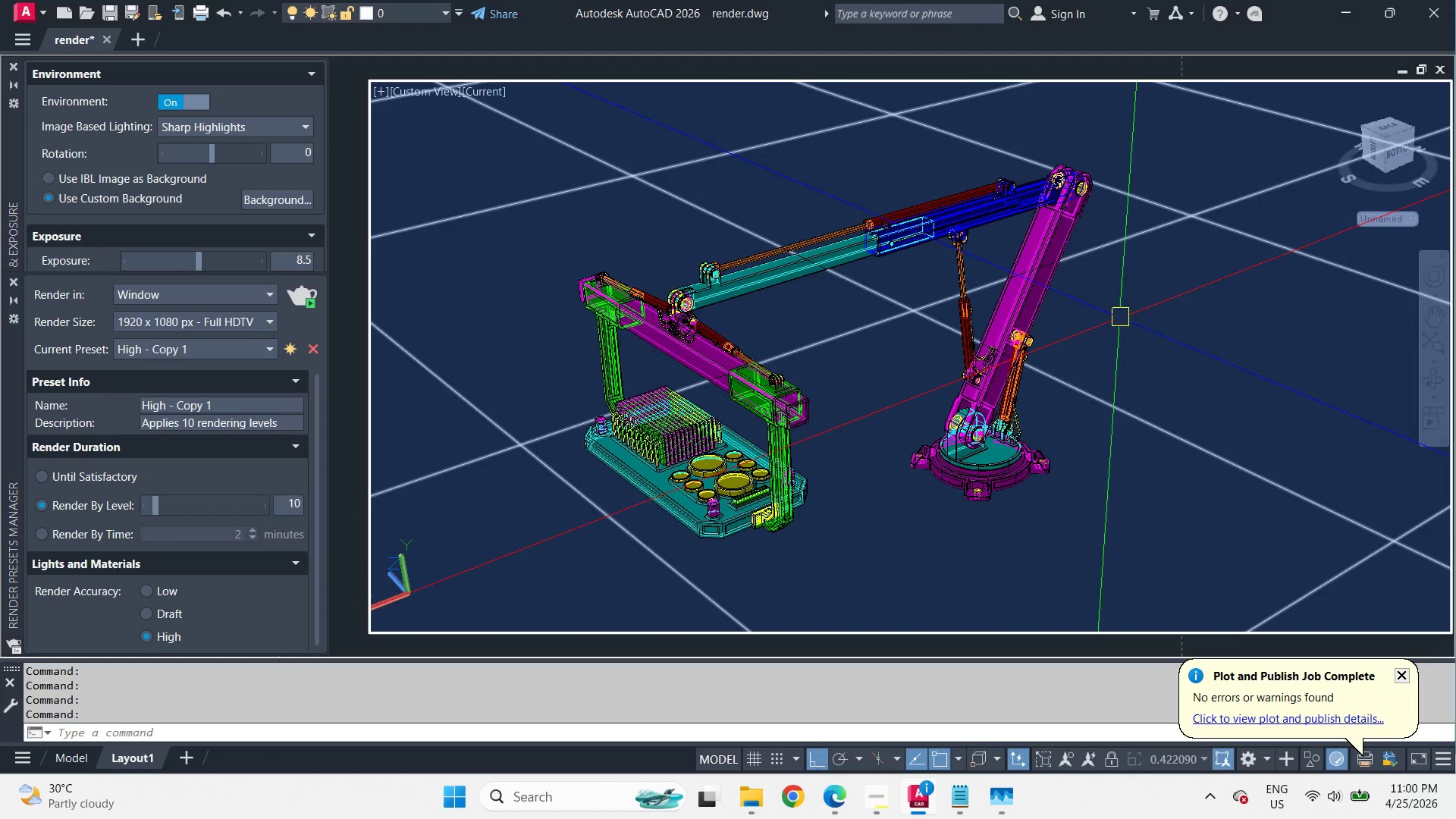 
key(Space)
 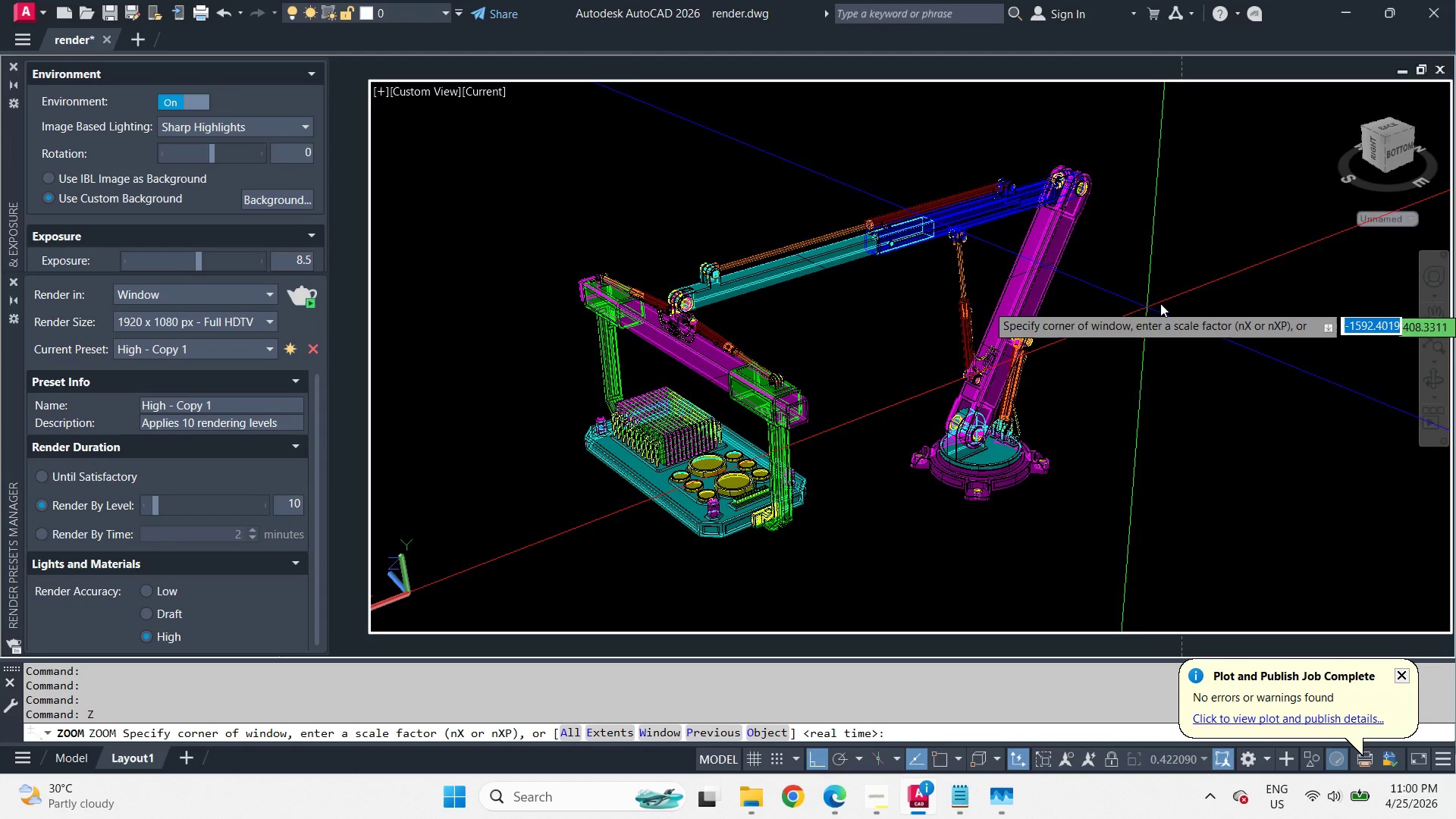 
scroll: coordinate [1010, 297], scroll_direction: down, amount: 1.0
 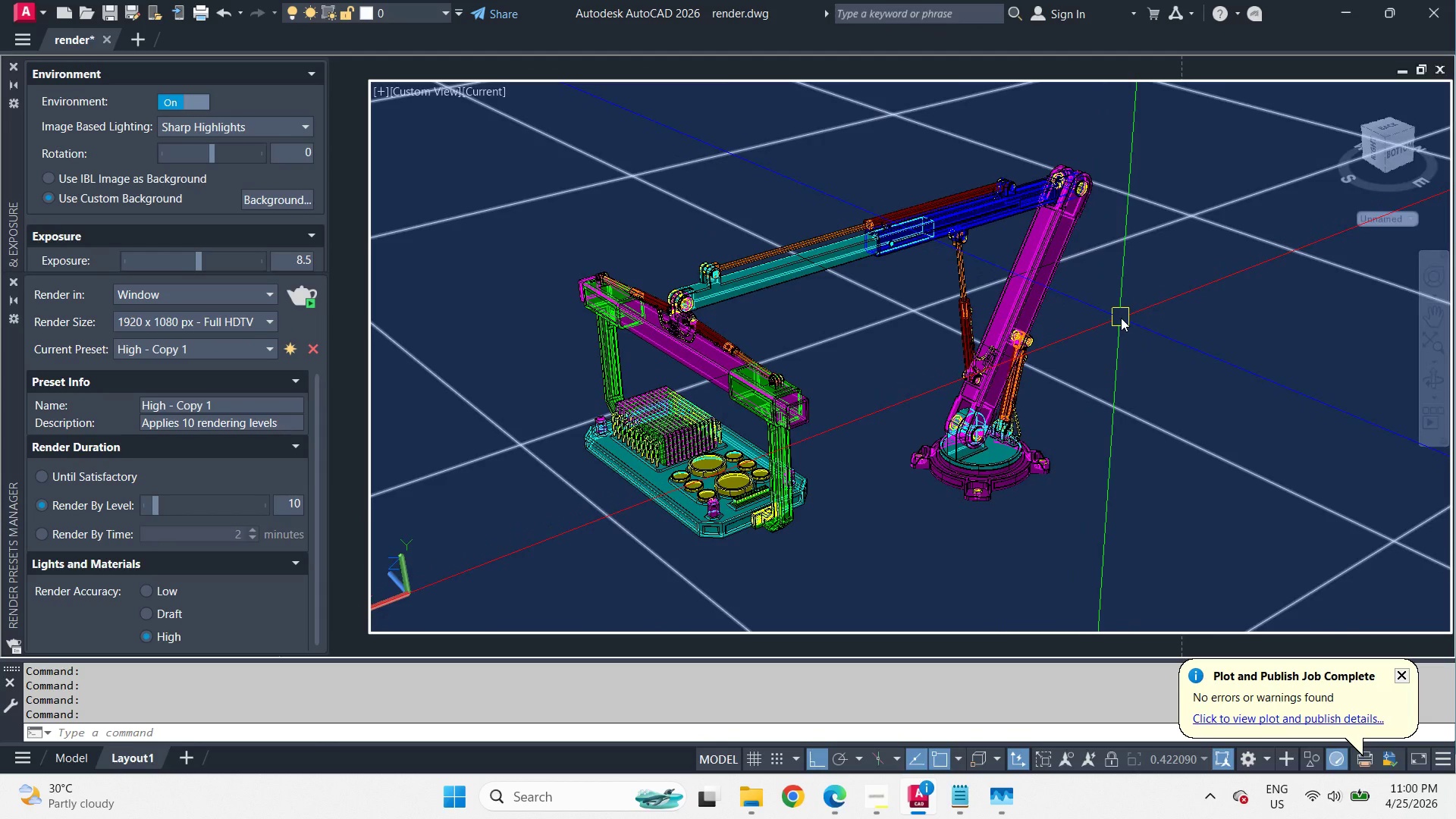 
key(Escape)
 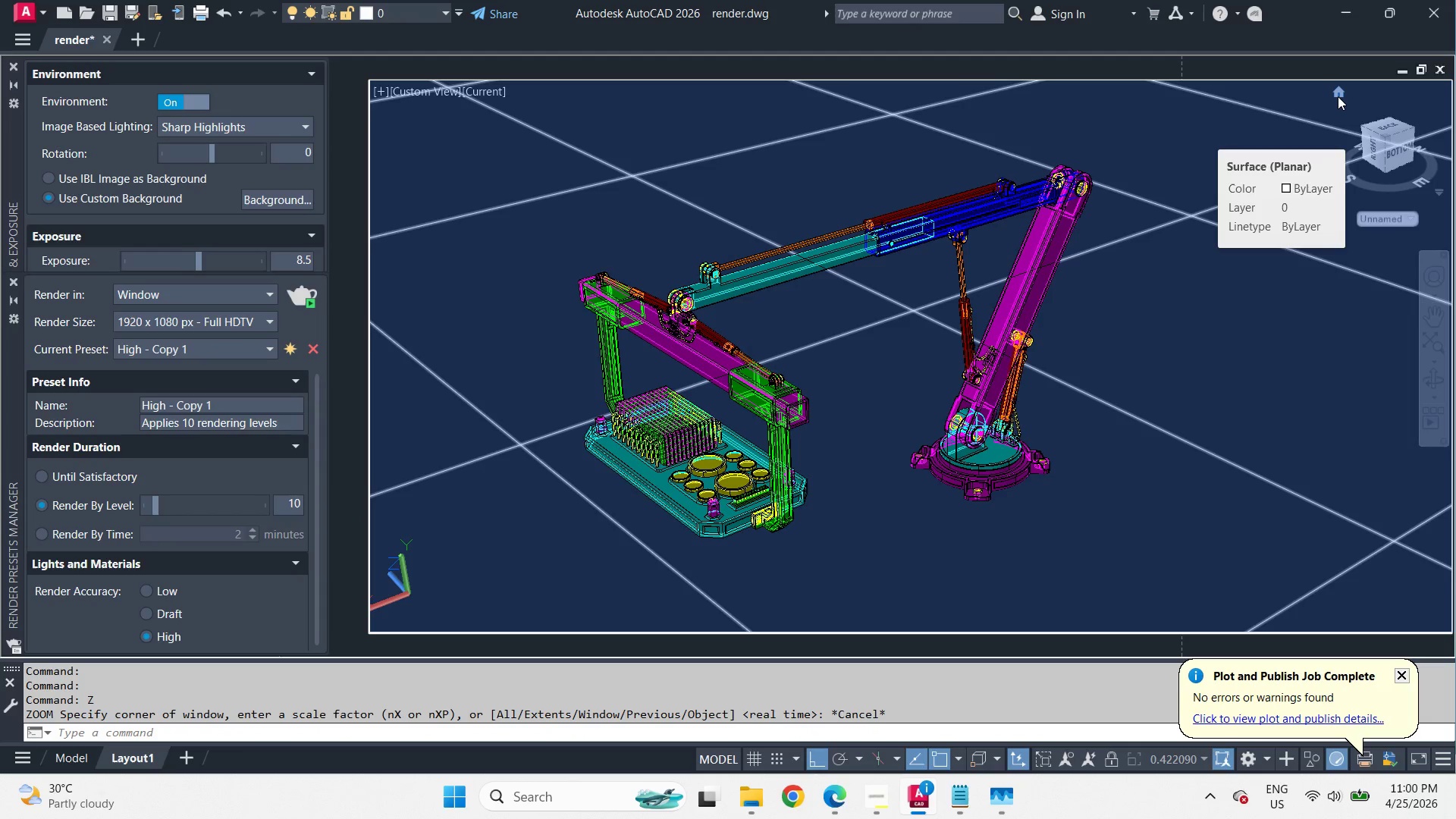 
left_click([1338, 96])
 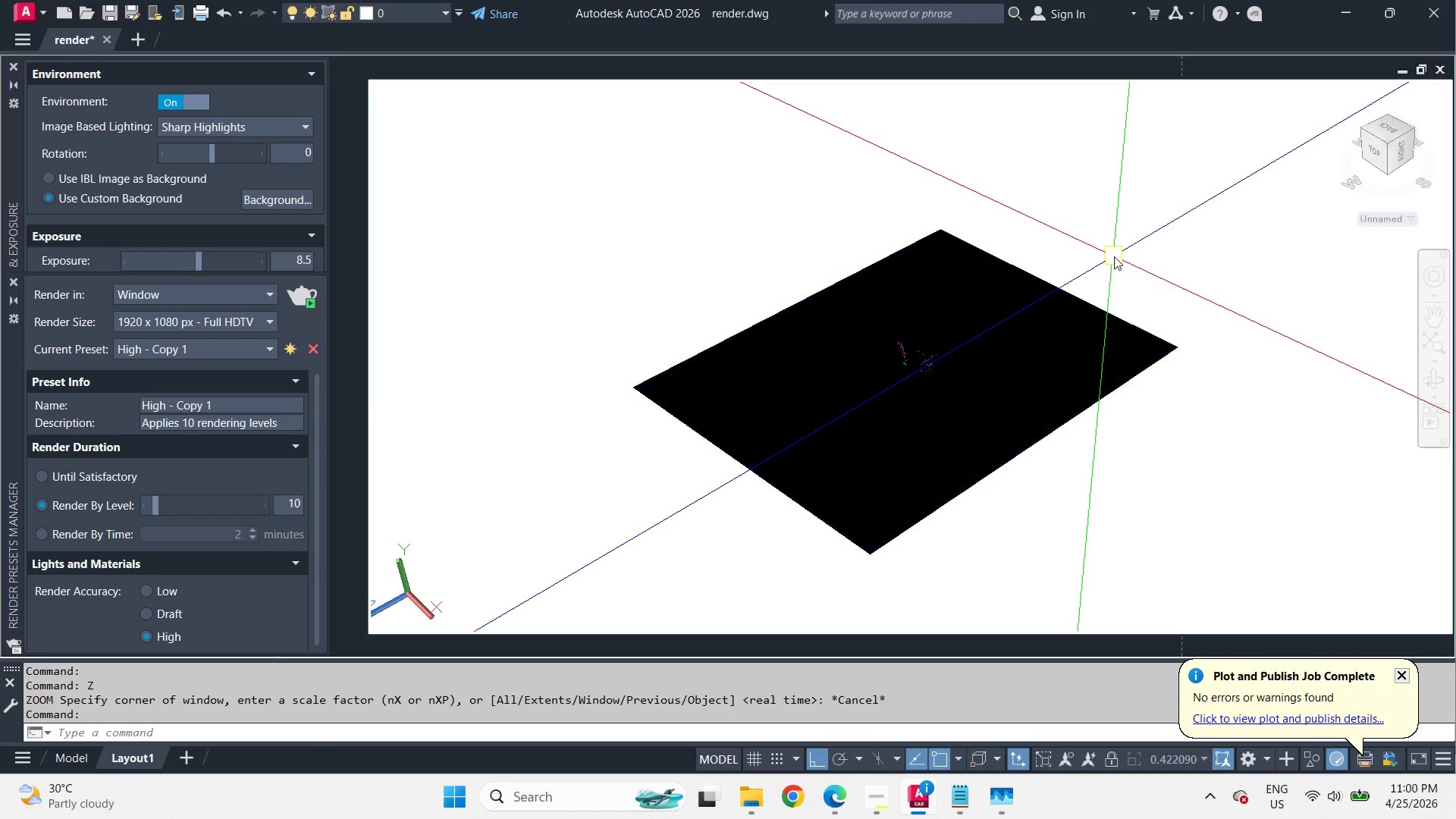 
type(ucs w )
 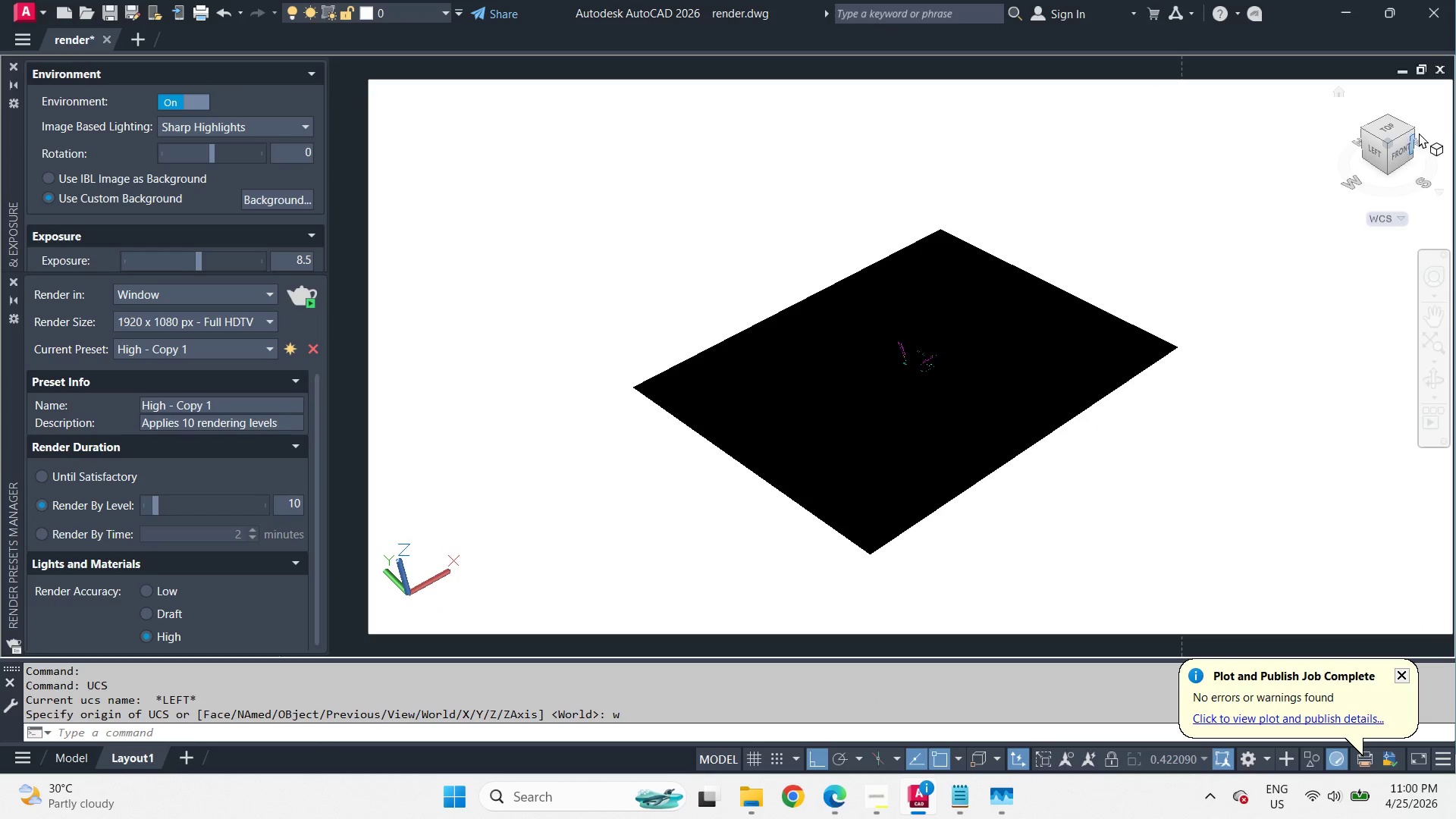 
left_click([1414, 131])
 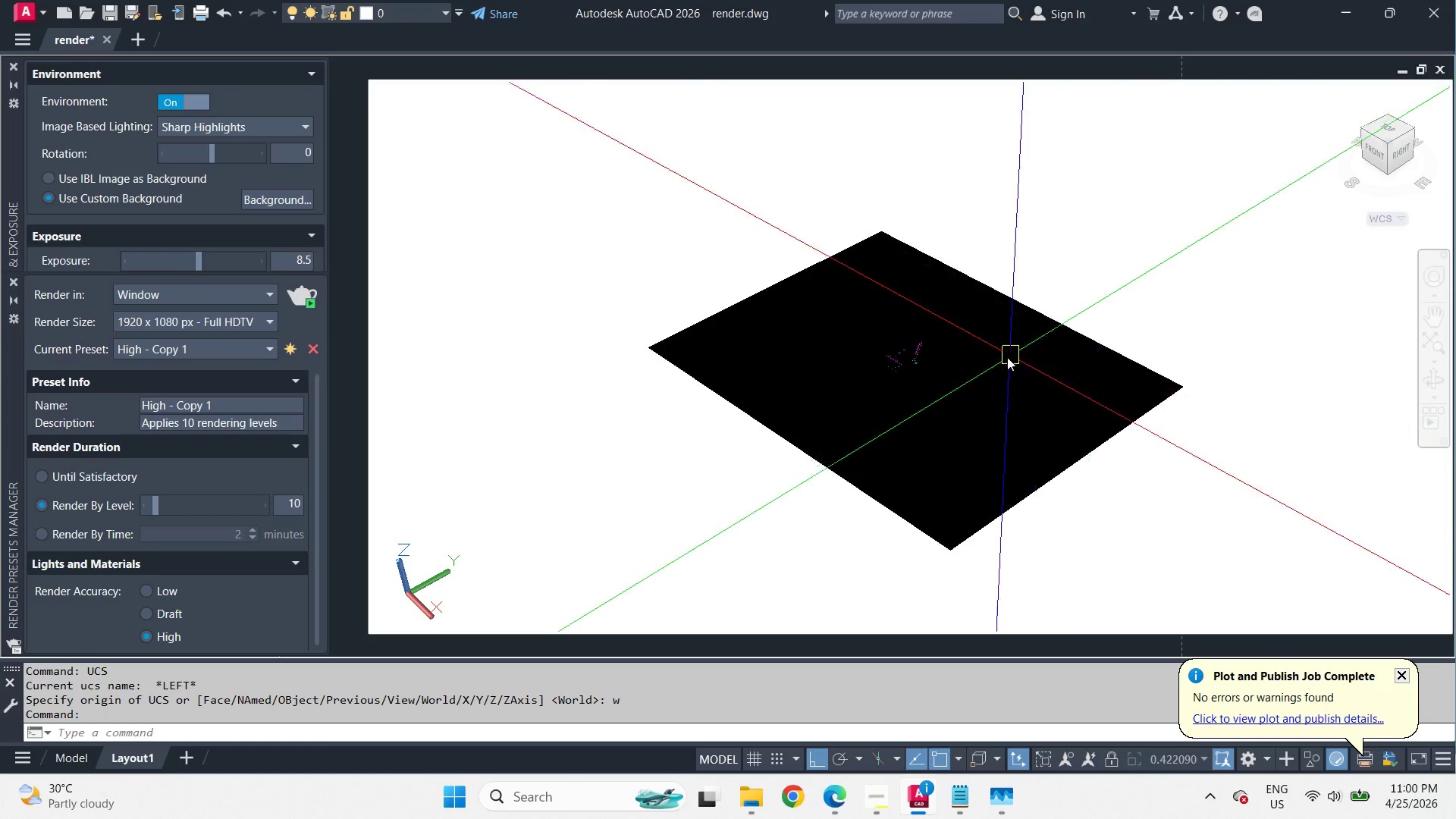 
key(Z)
 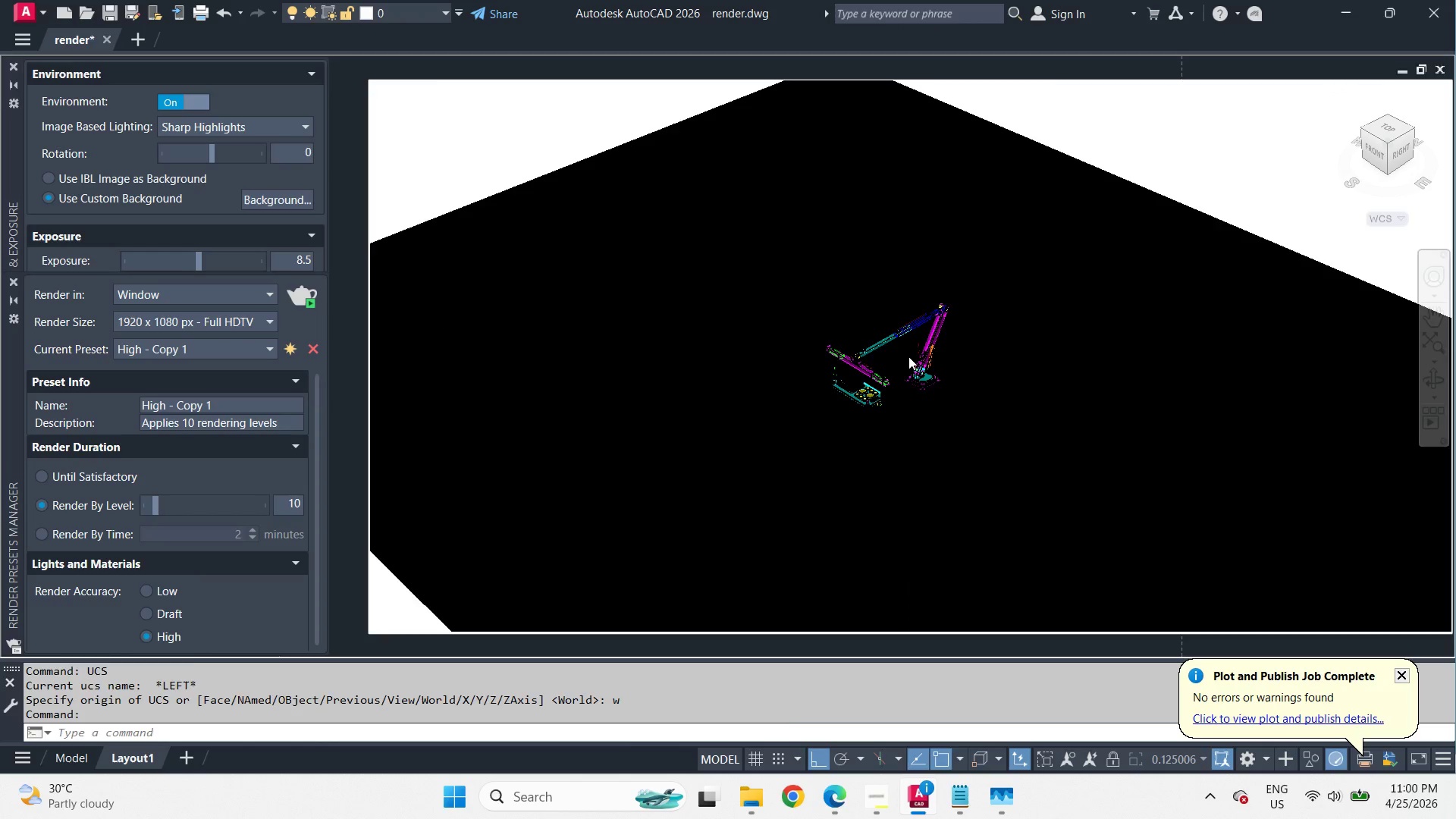 
key(Space)
 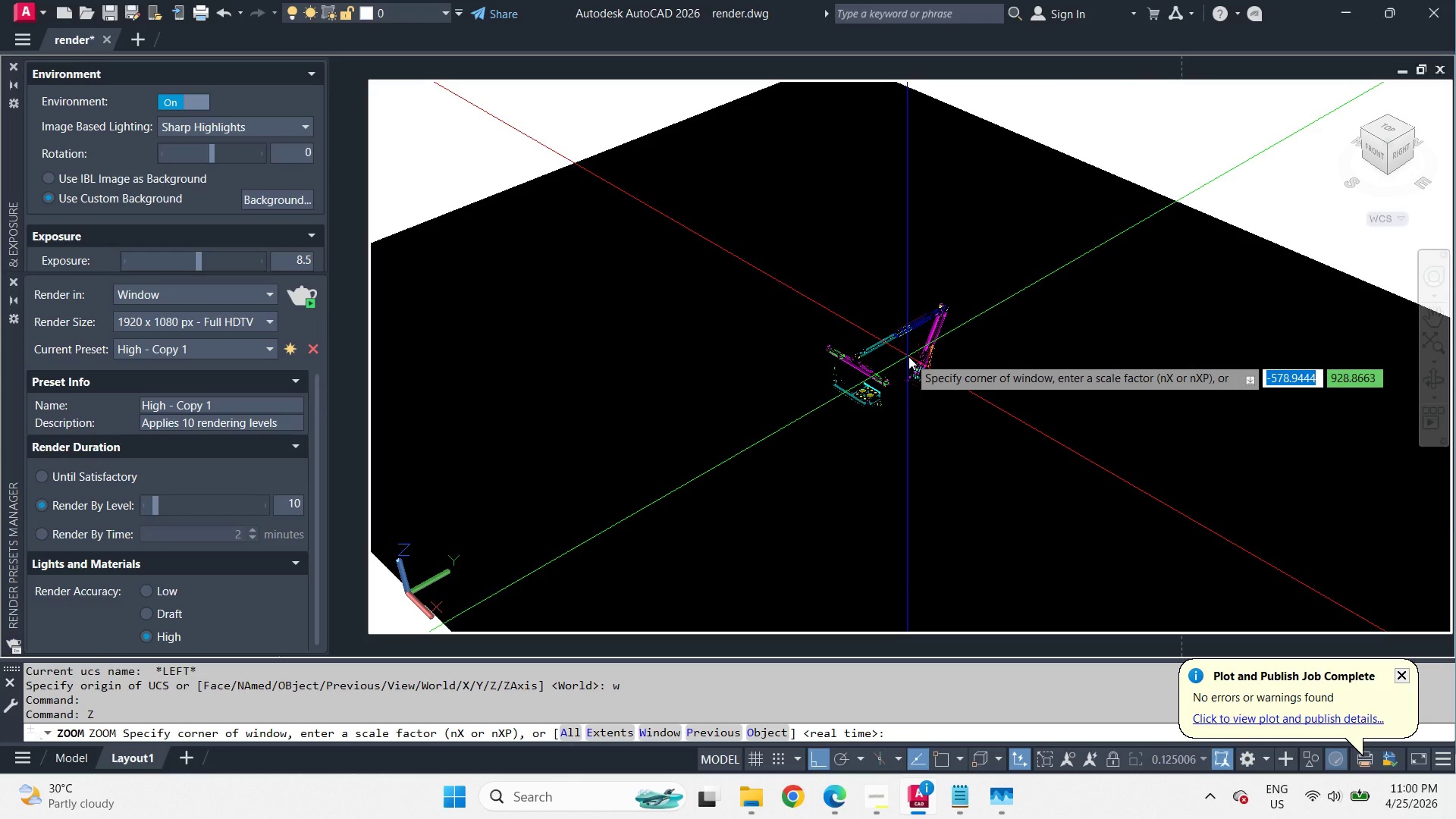 
key(O)
 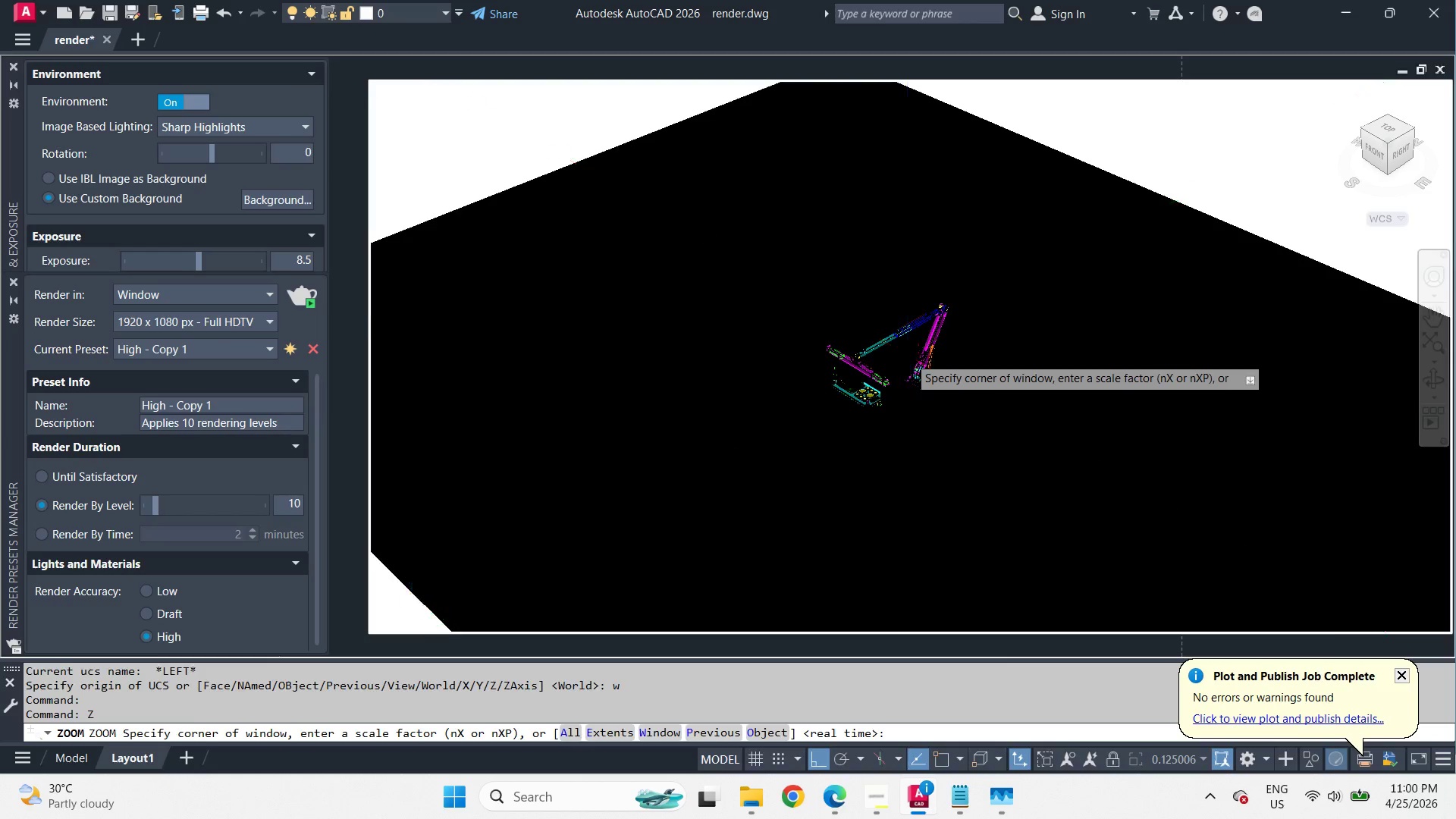 
key(Space)
 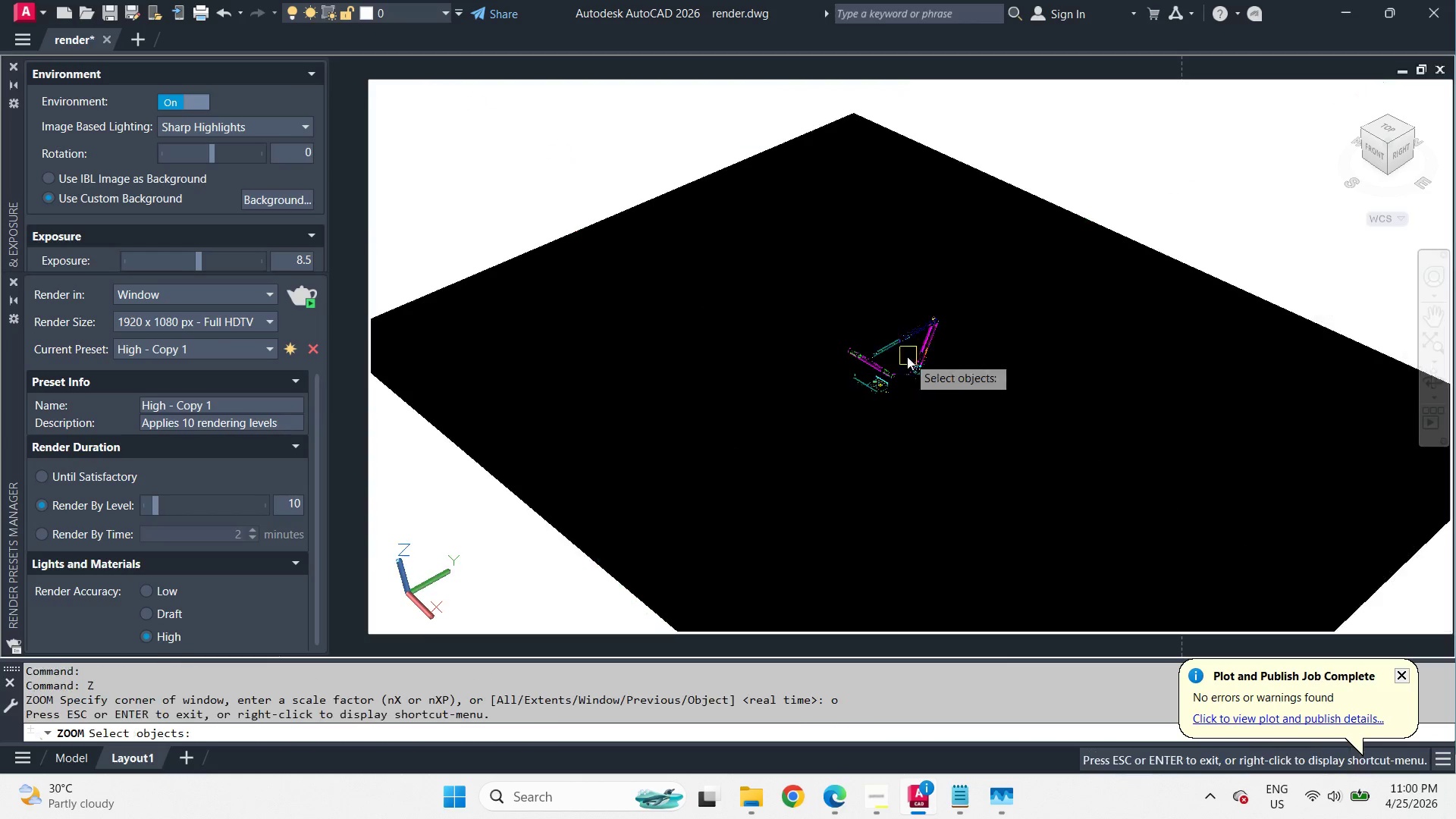 
scroll: coordinate [908, 356], scroll_direction: up, amount: 7.0
 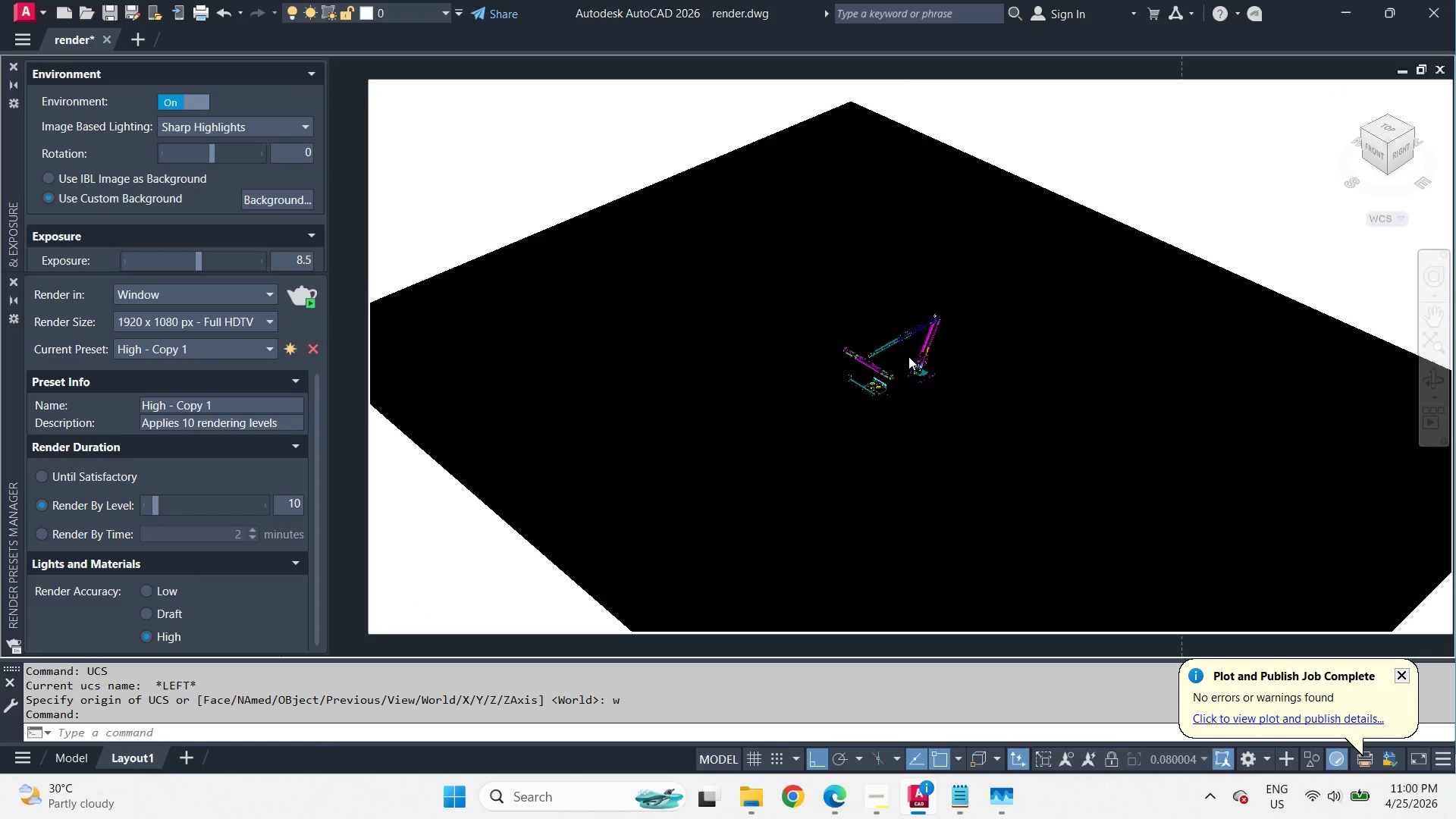 
left_click_drag(start_coordinate=[537, 155], to_coordinate=[604, 203])
 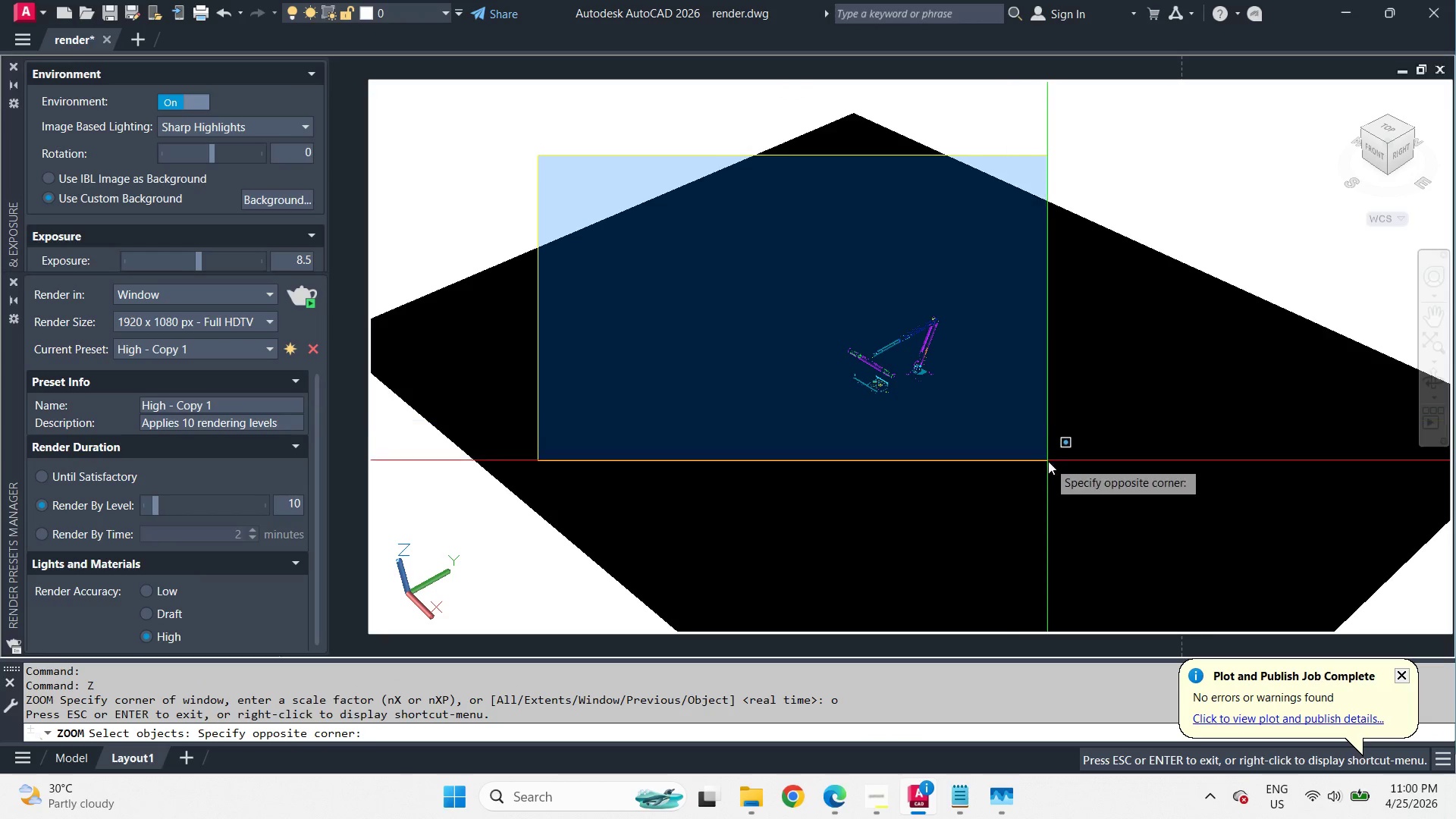 
left_click([1048, 461])
 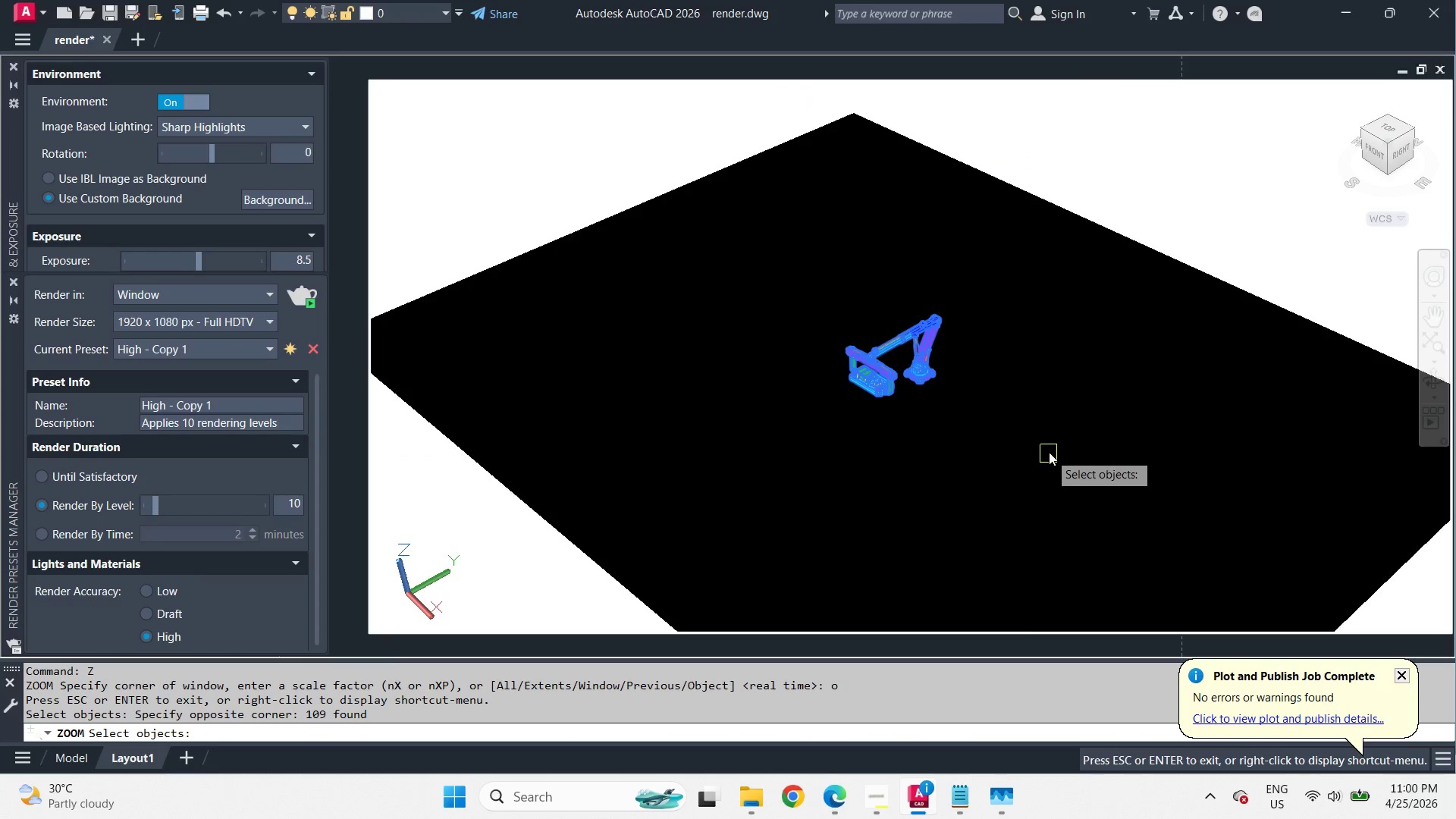 
scroll: coordinate [908, 356], scroll_direction: down, amount: 1.0
 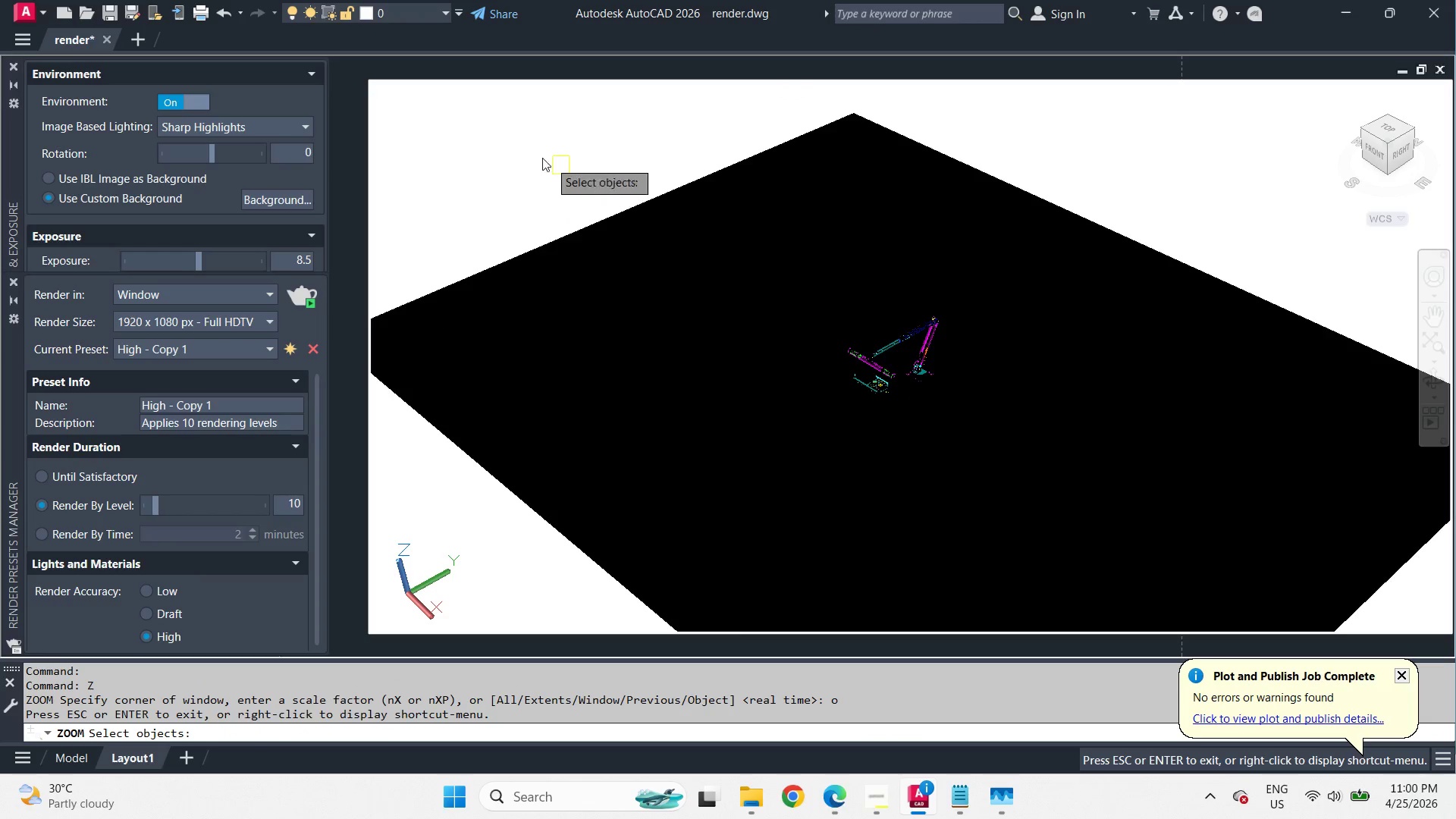 
key(Space)
 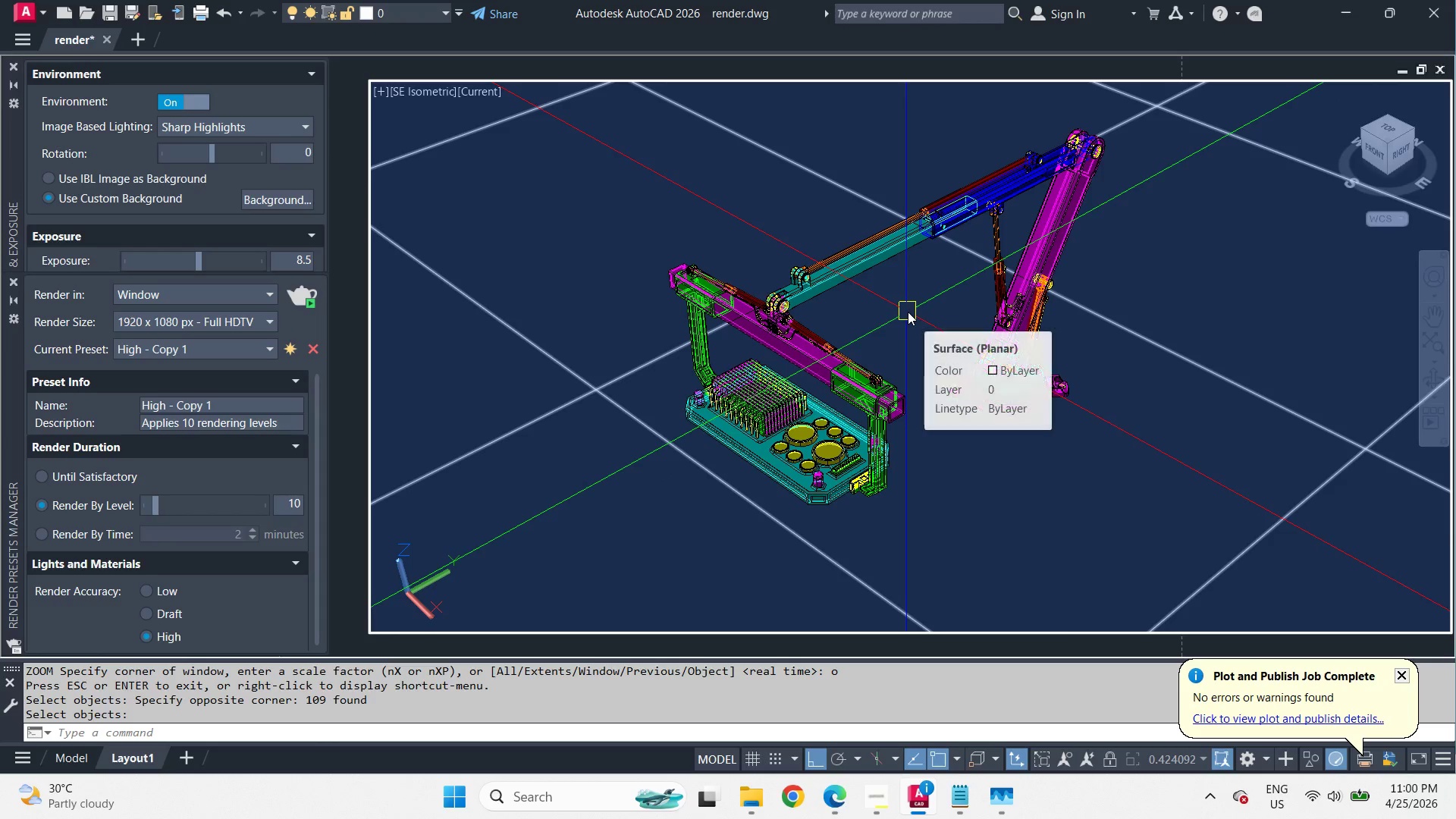 
scroll: coordinate [908, 312], scroll_direction: up, amount: 1.0
 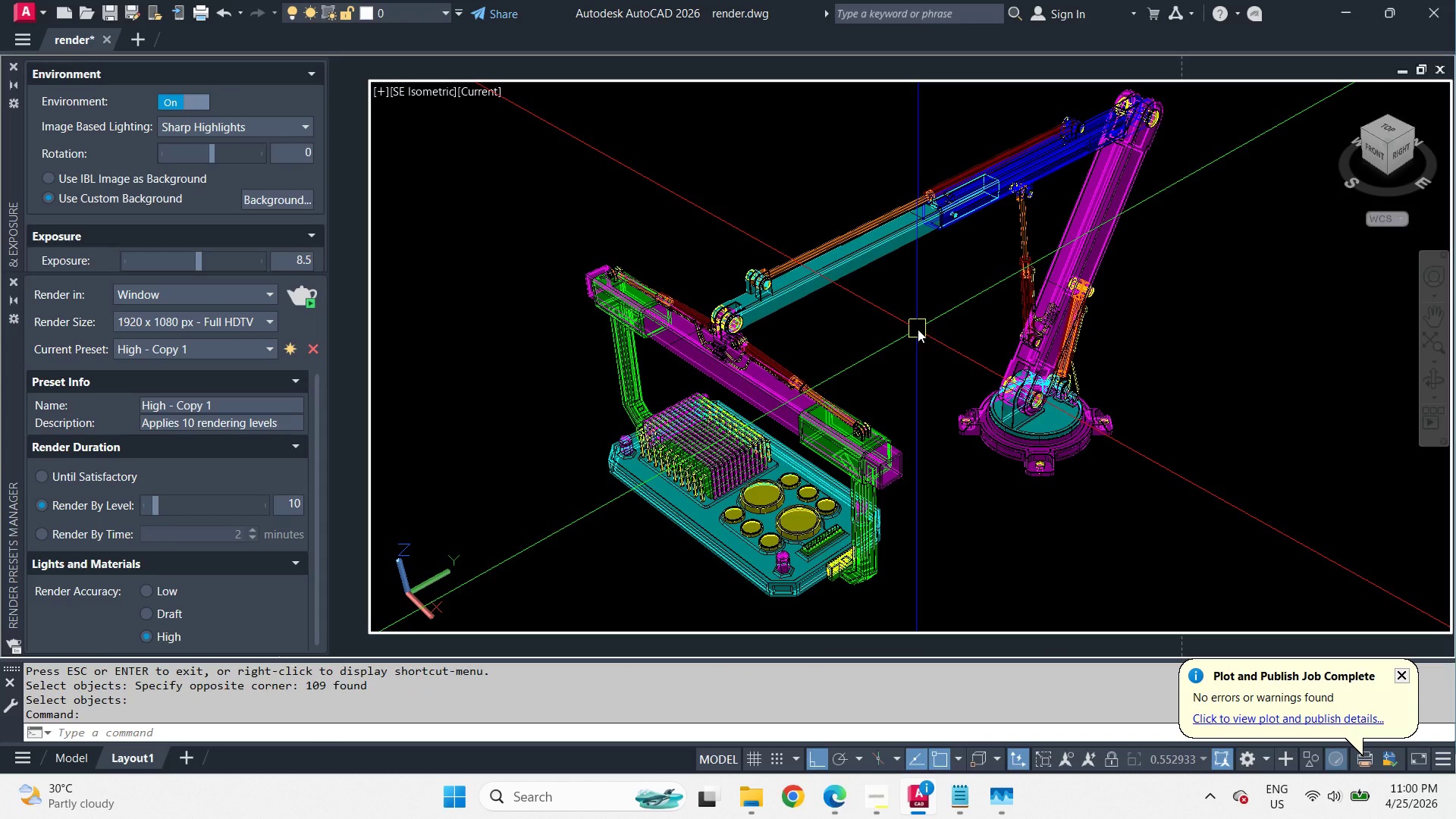 
left_click([877, 805])